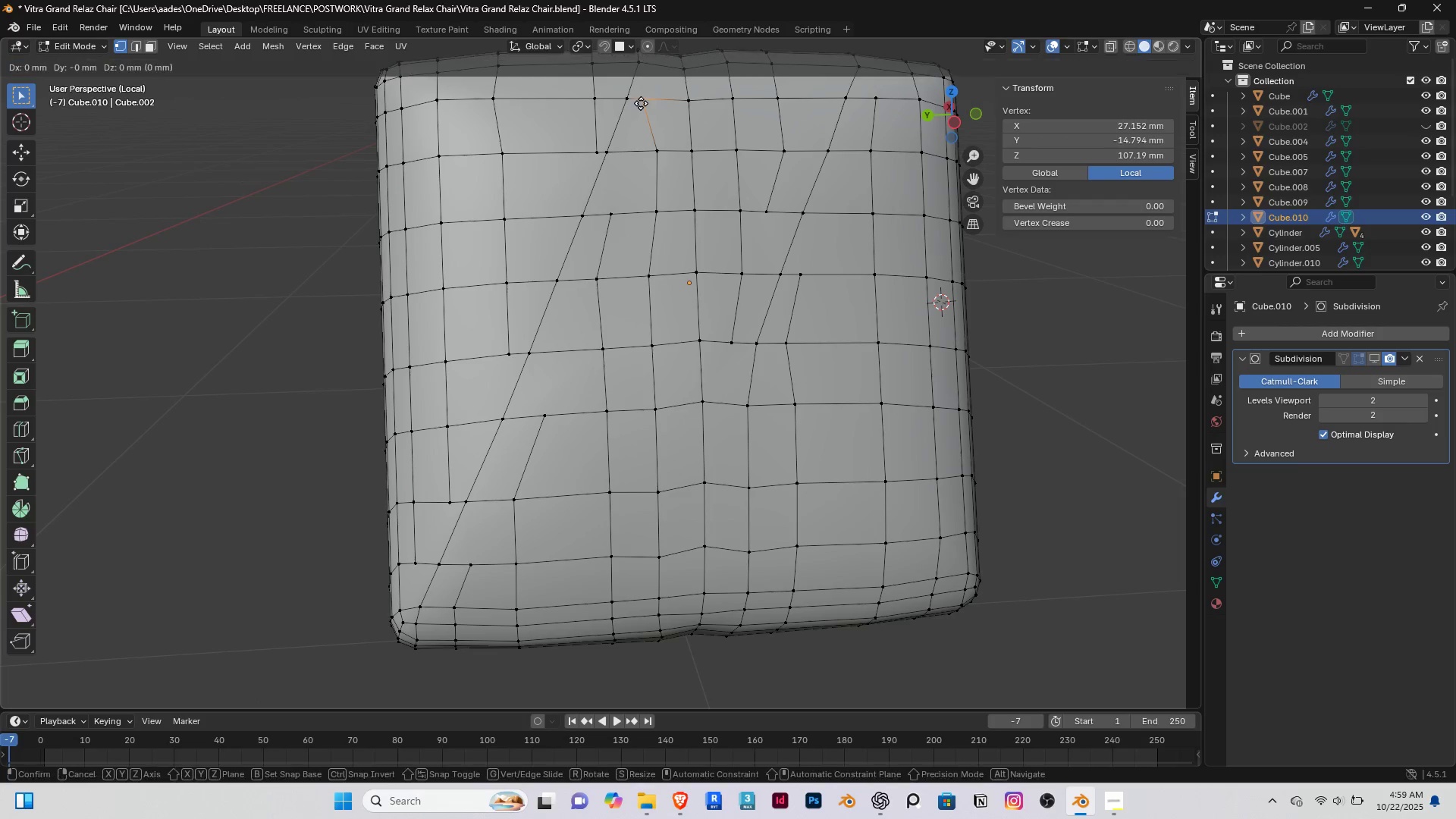 
type(gg)
 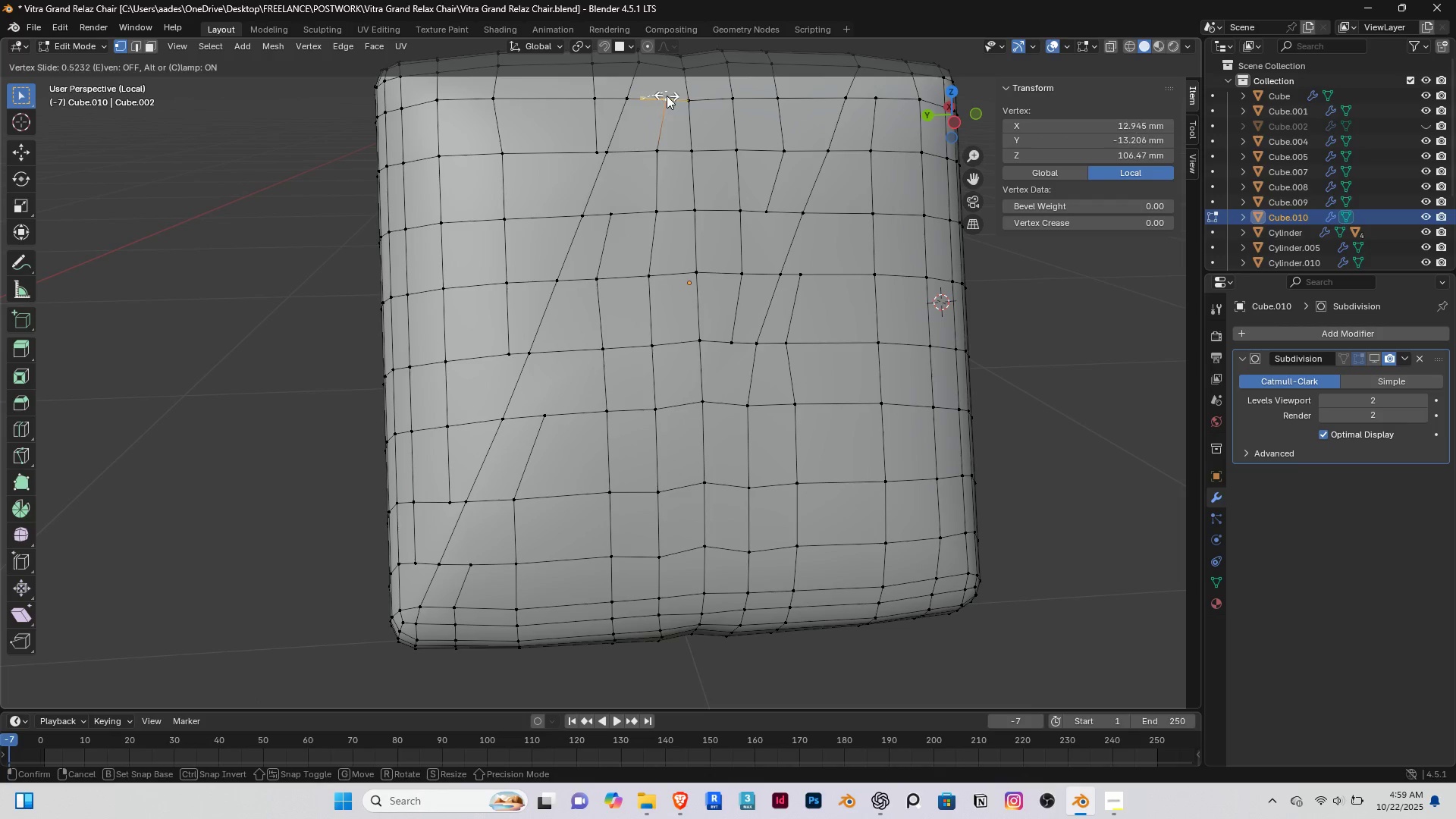 
left_click([667, 96])
 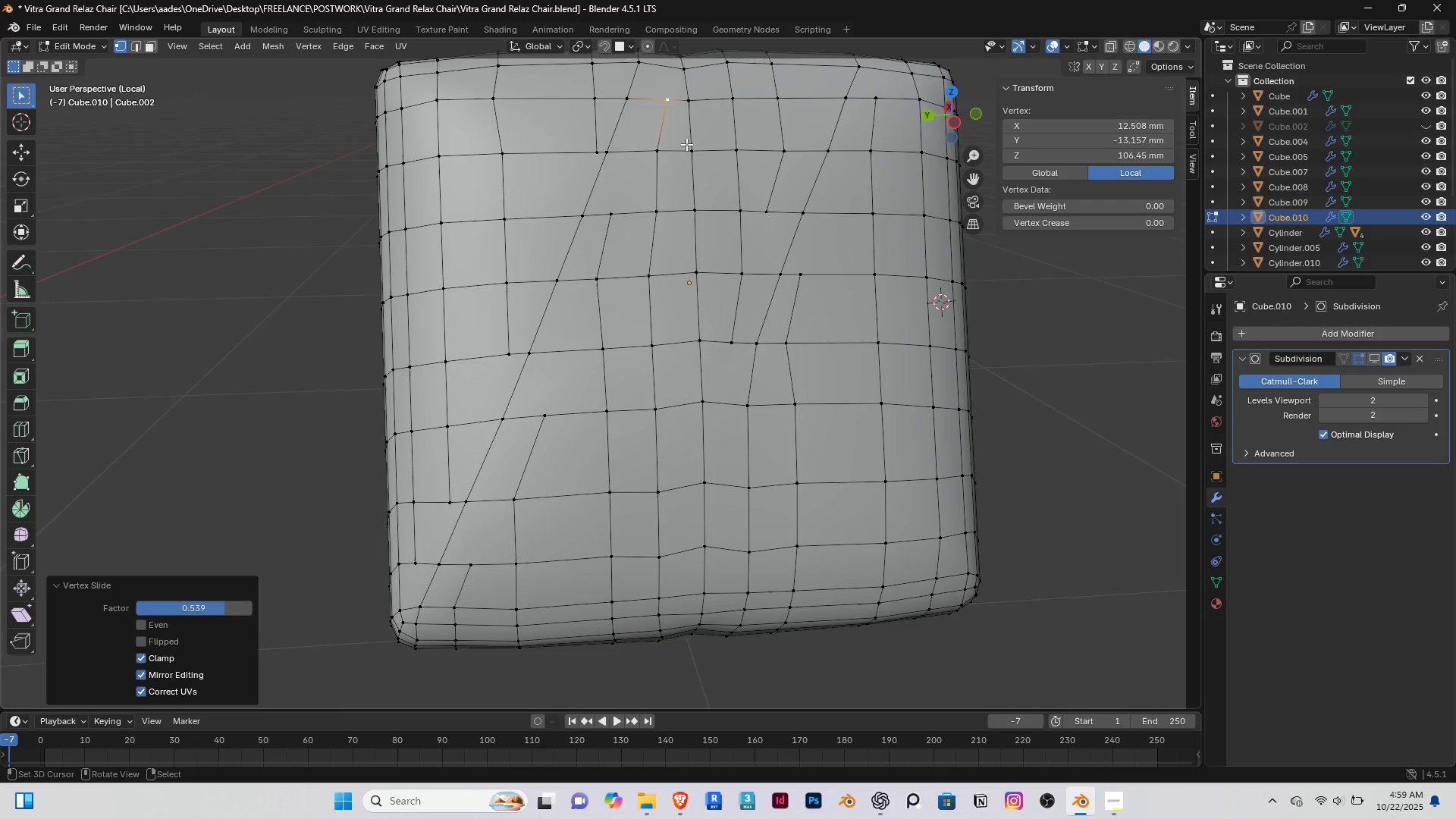 
right_click([686, 144])
 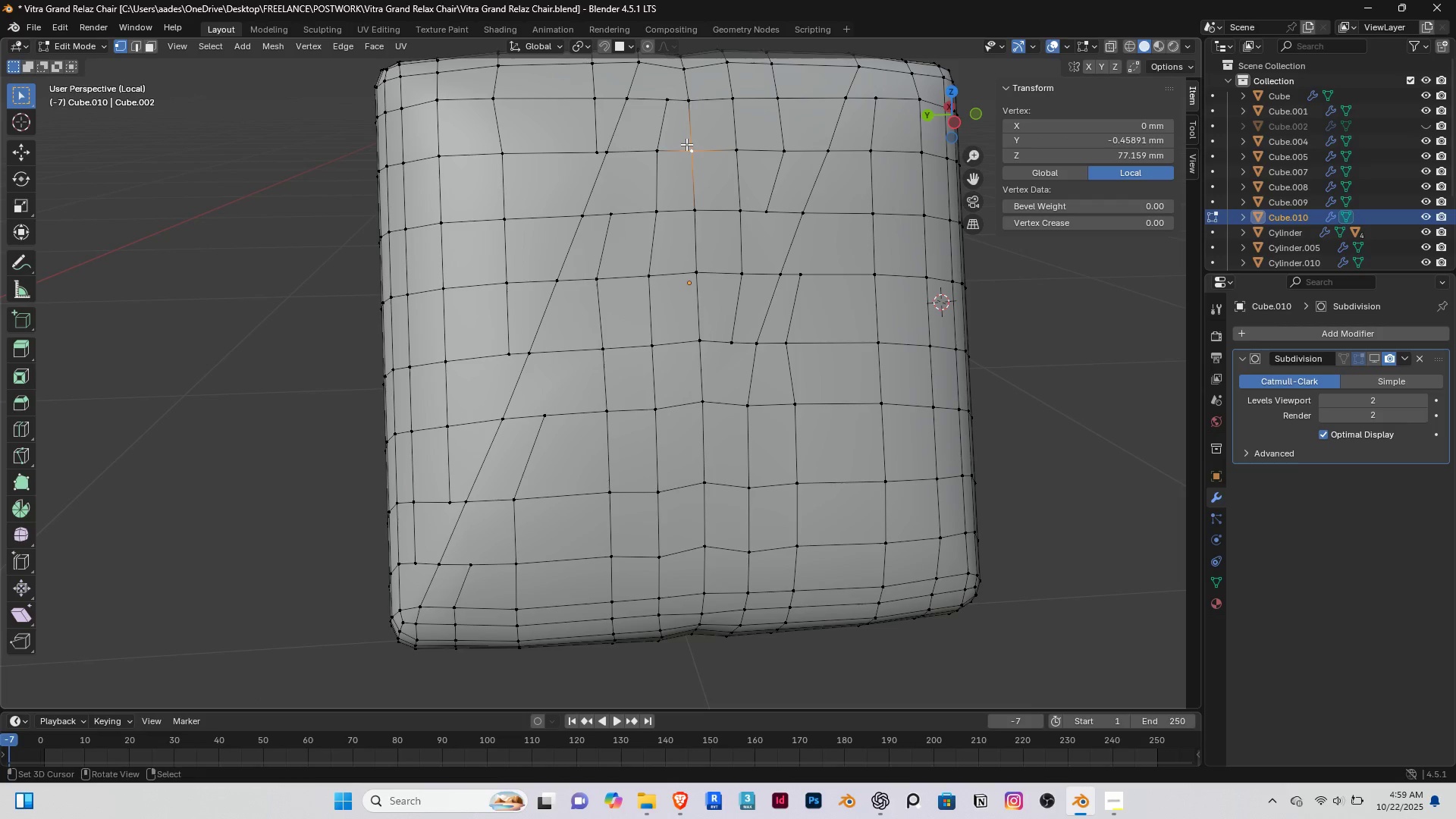 
type(gg)
 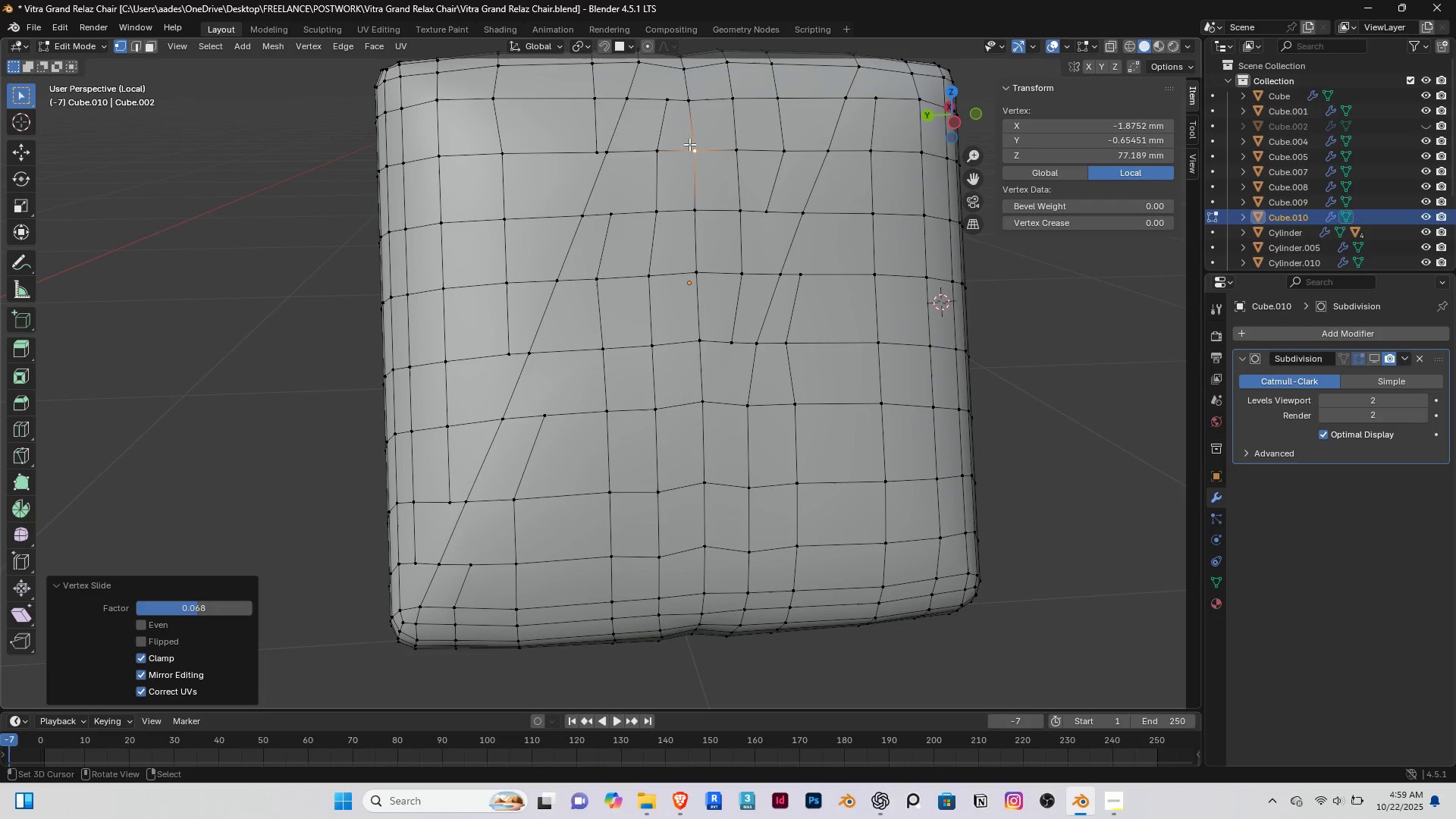 
left_click([689, 144])
 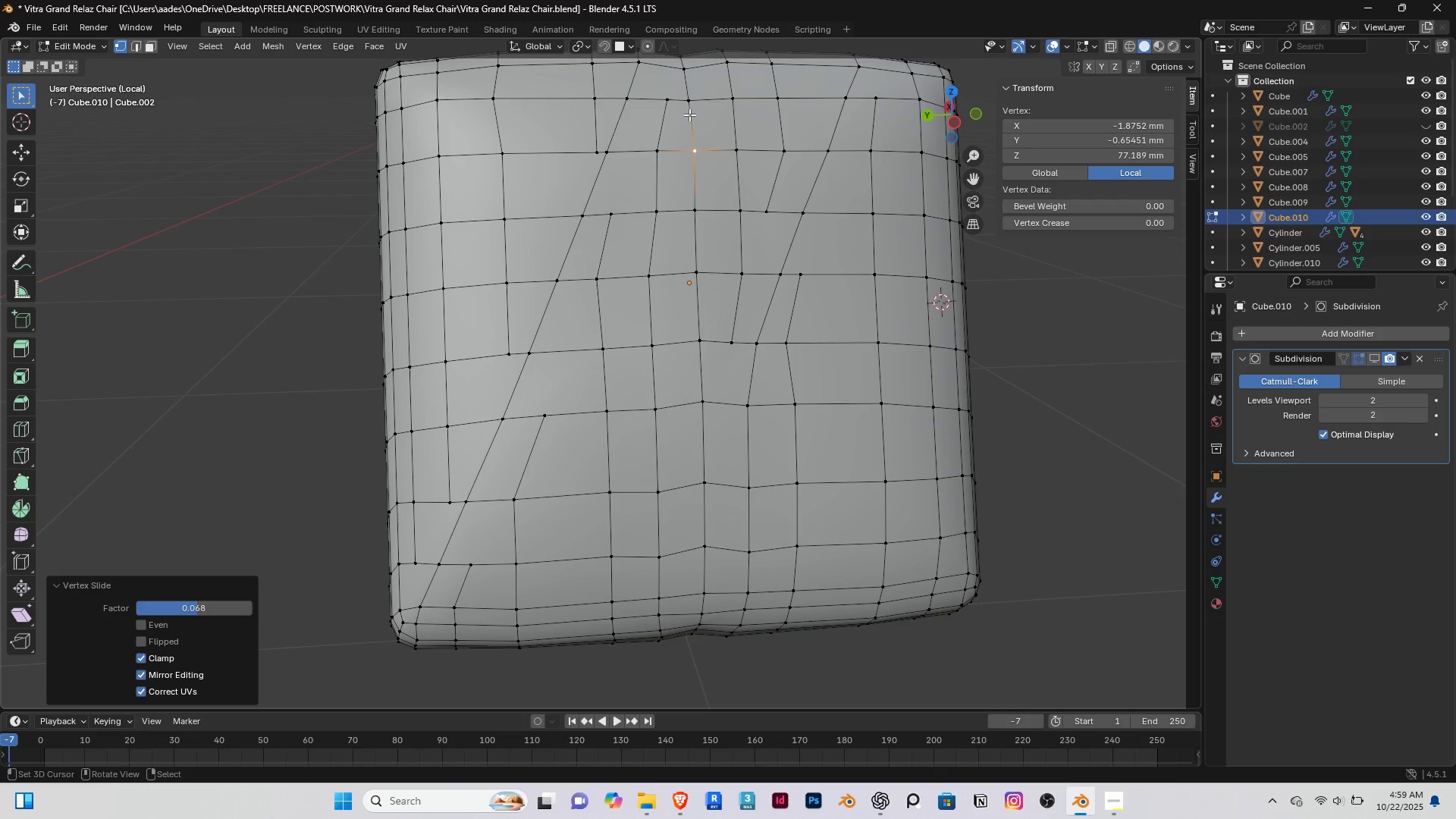 
right_click([689, 115])
 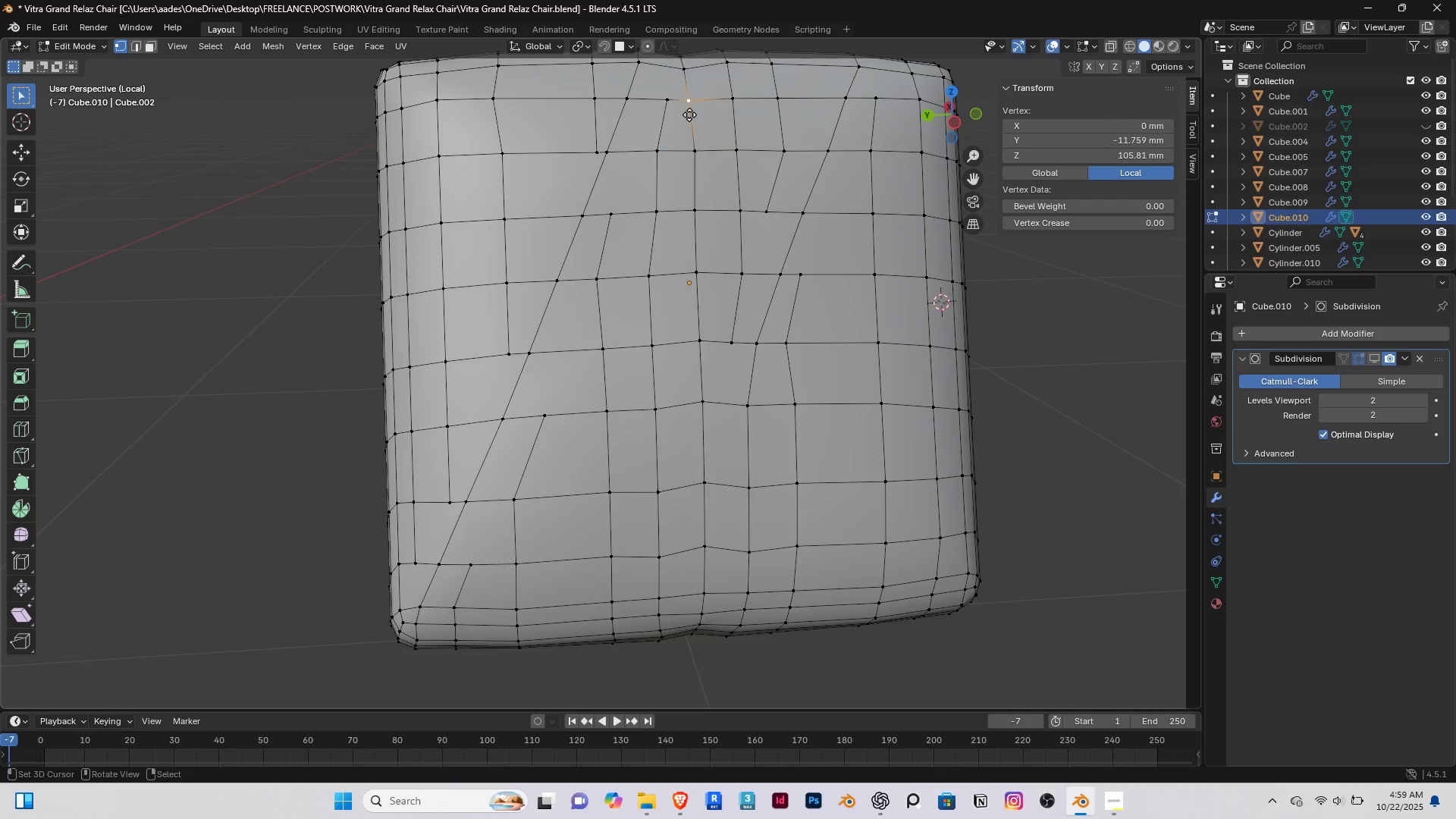 
type(gg)
 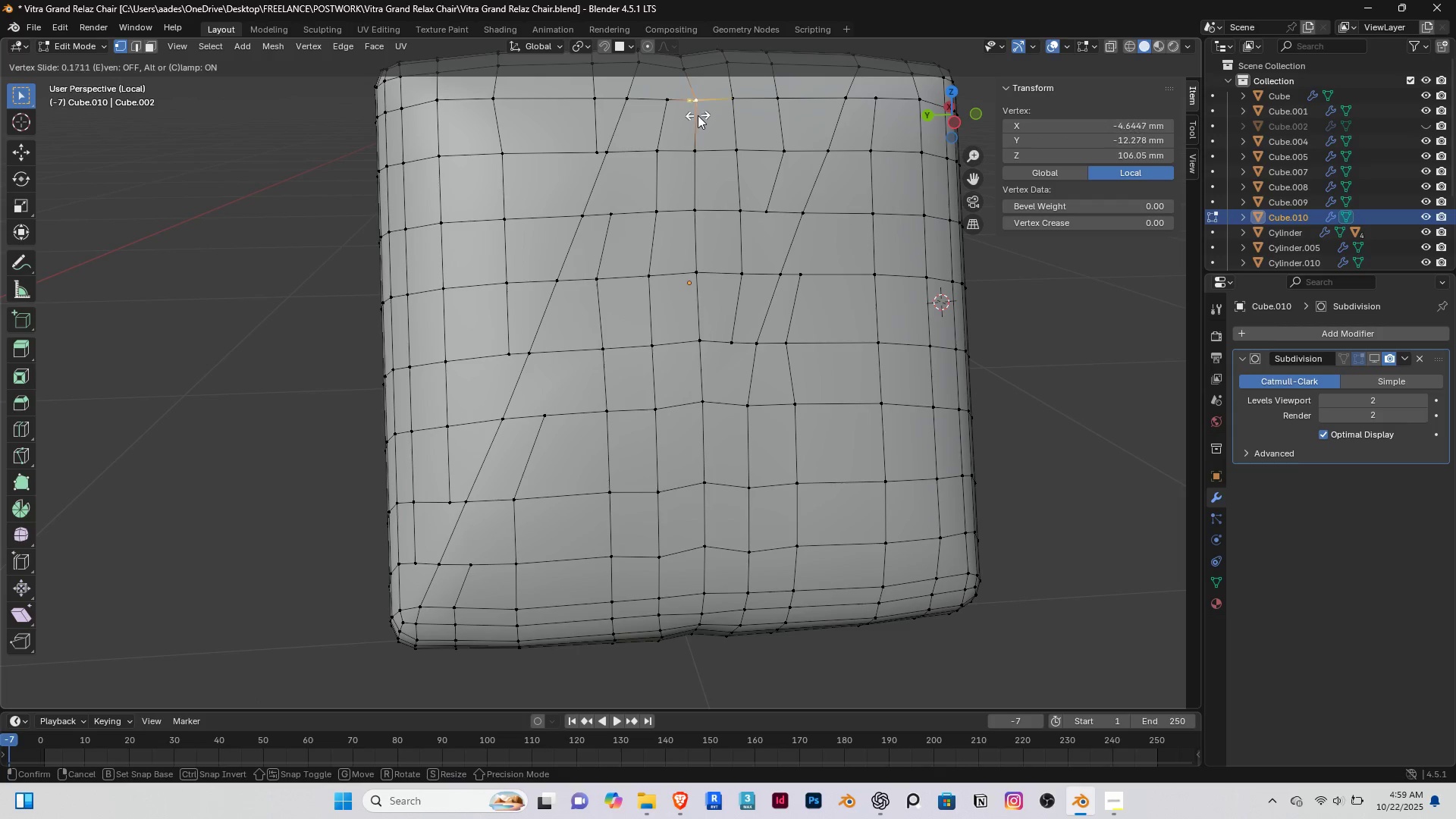 
left_click([698, 115])
 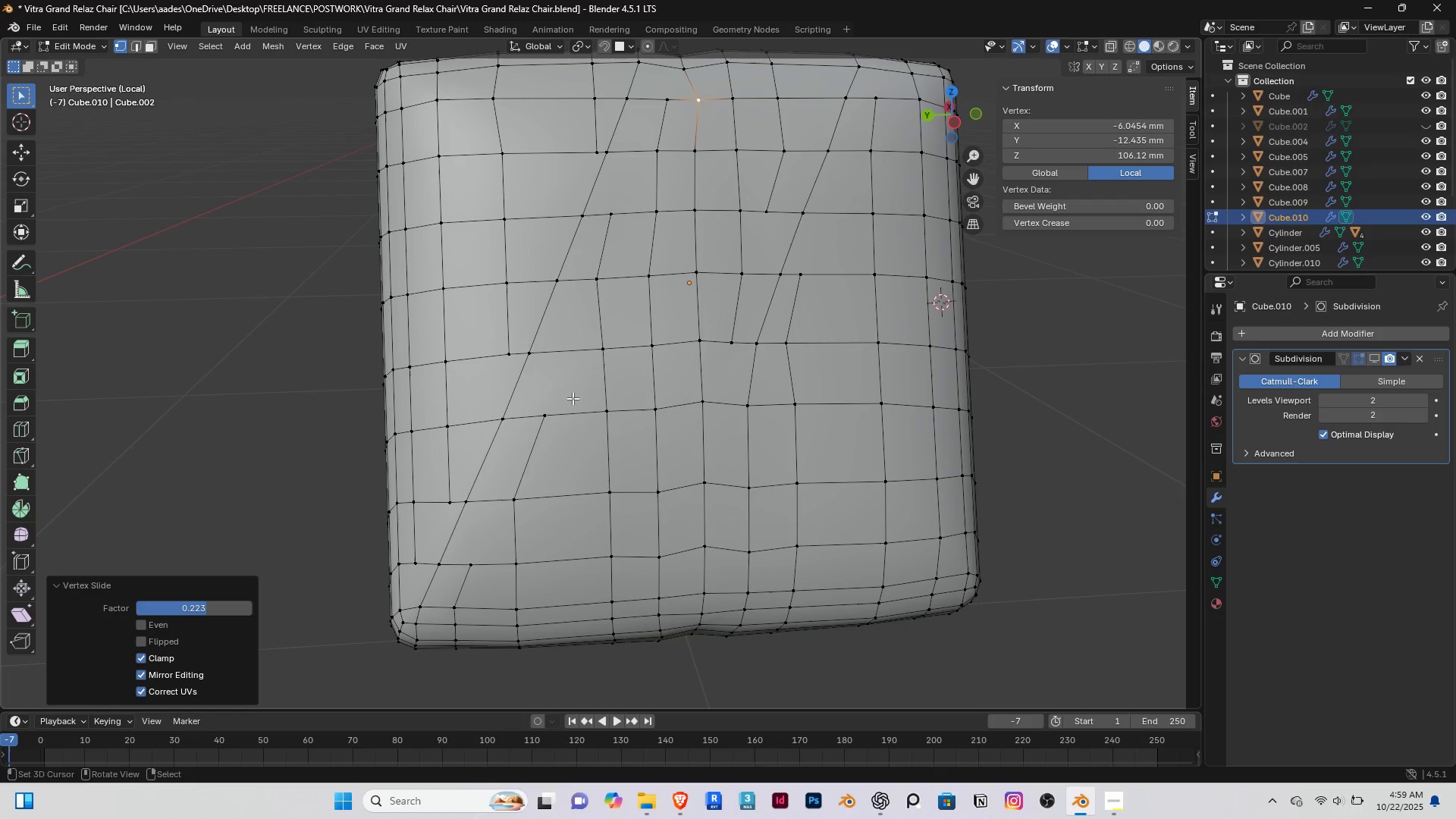 
right_click([545, 415])
 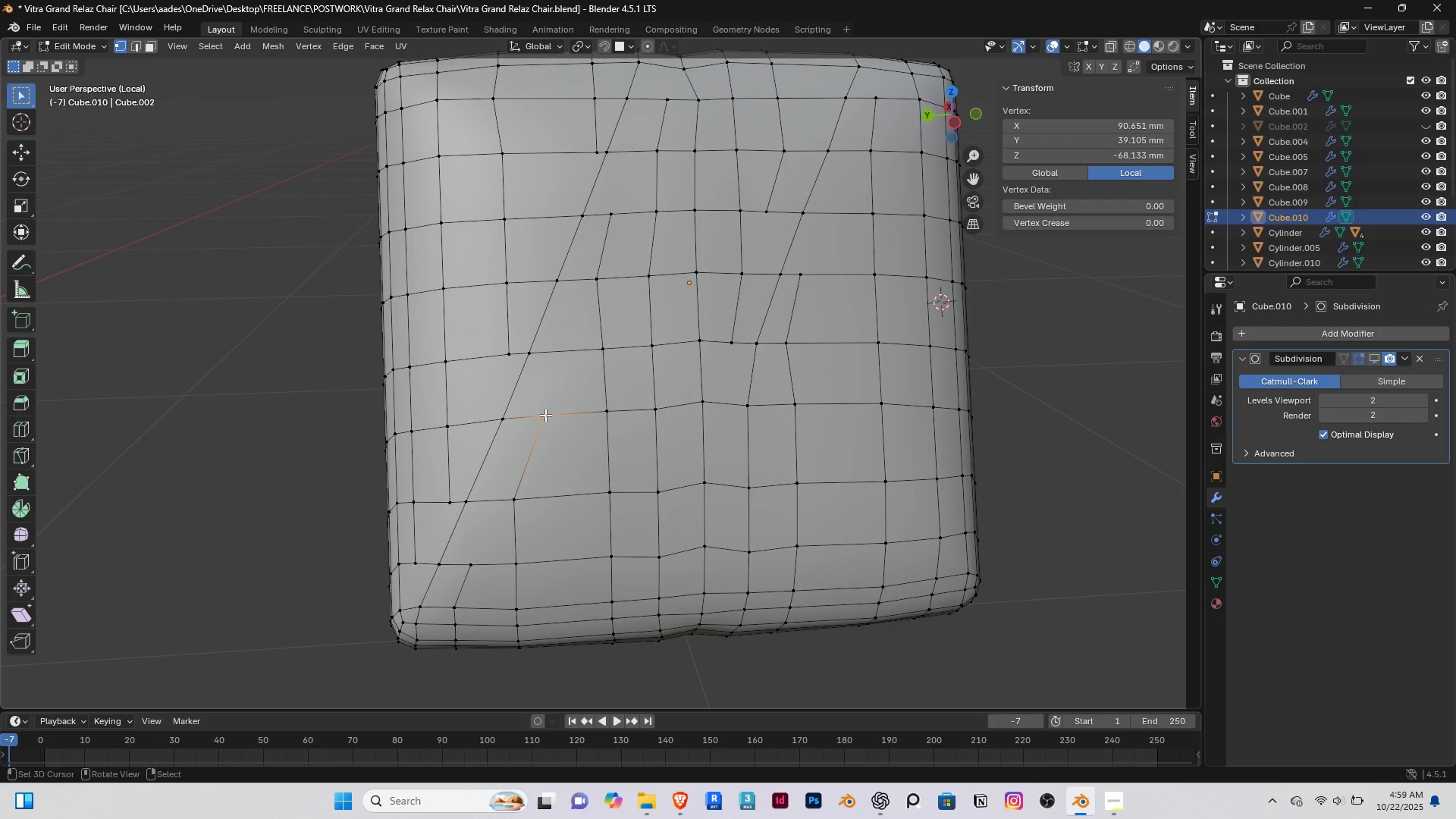 
type(gg)
 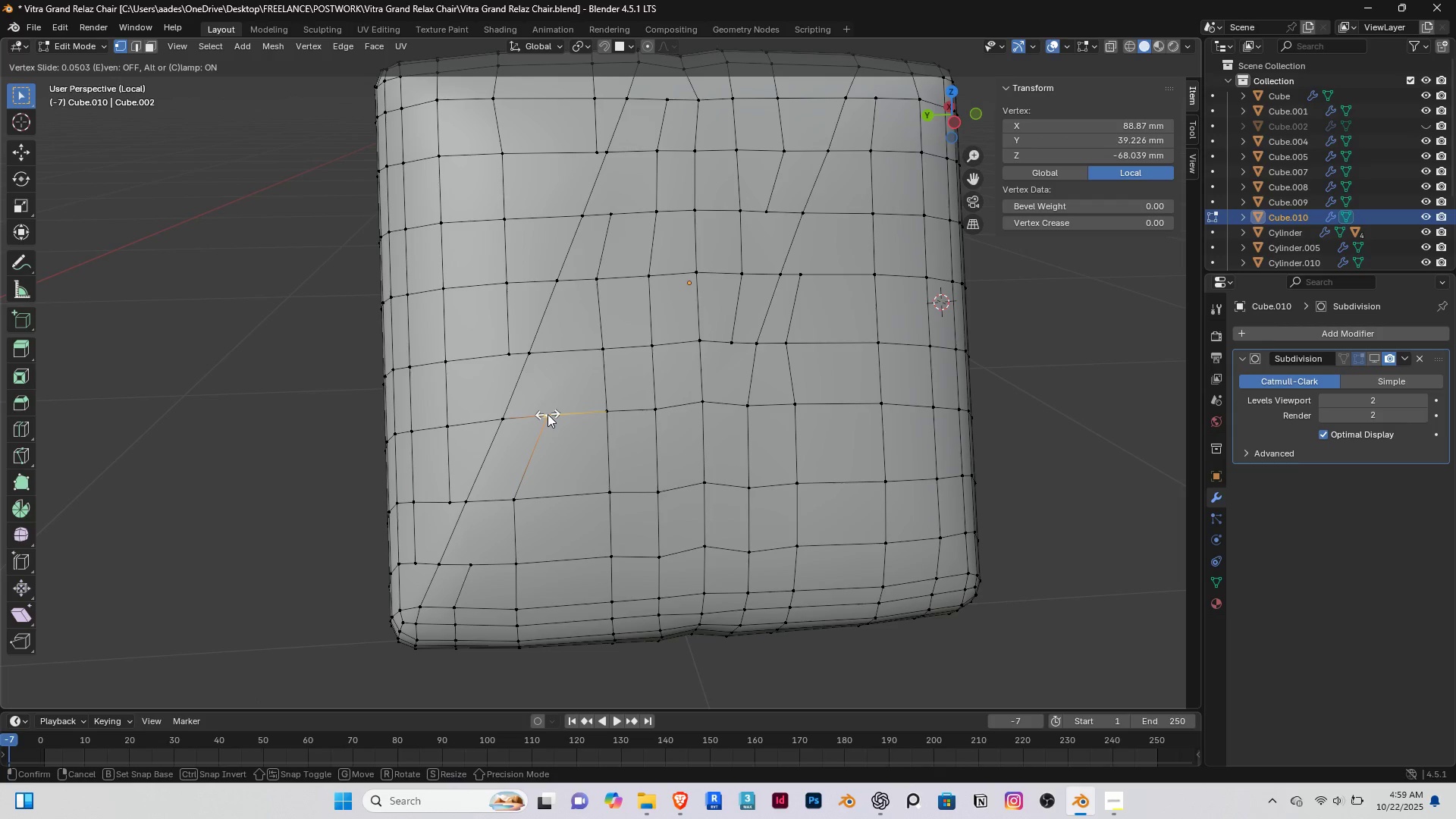 
left_click([548, 414])
 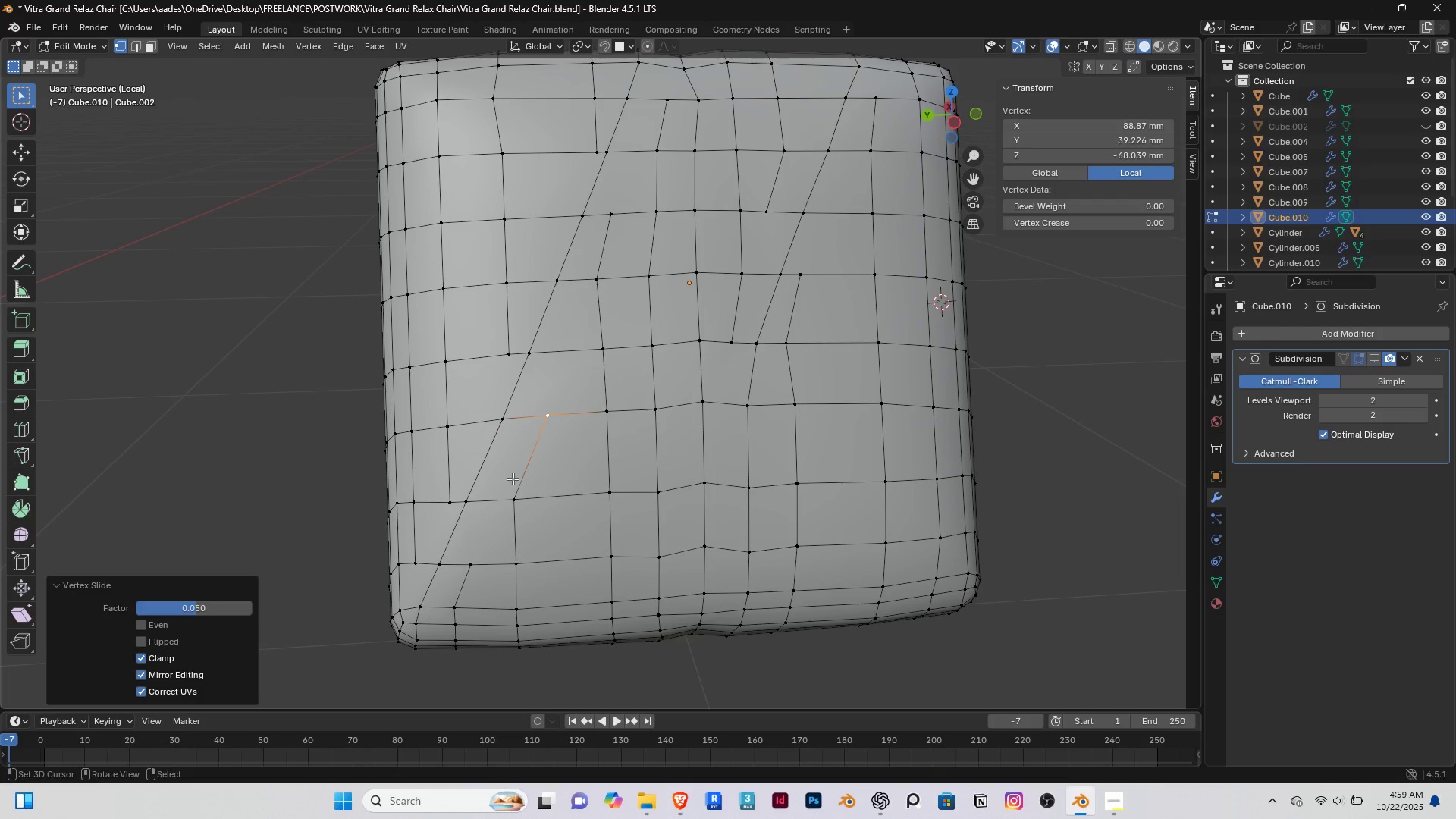 
right_click([513, 479])
 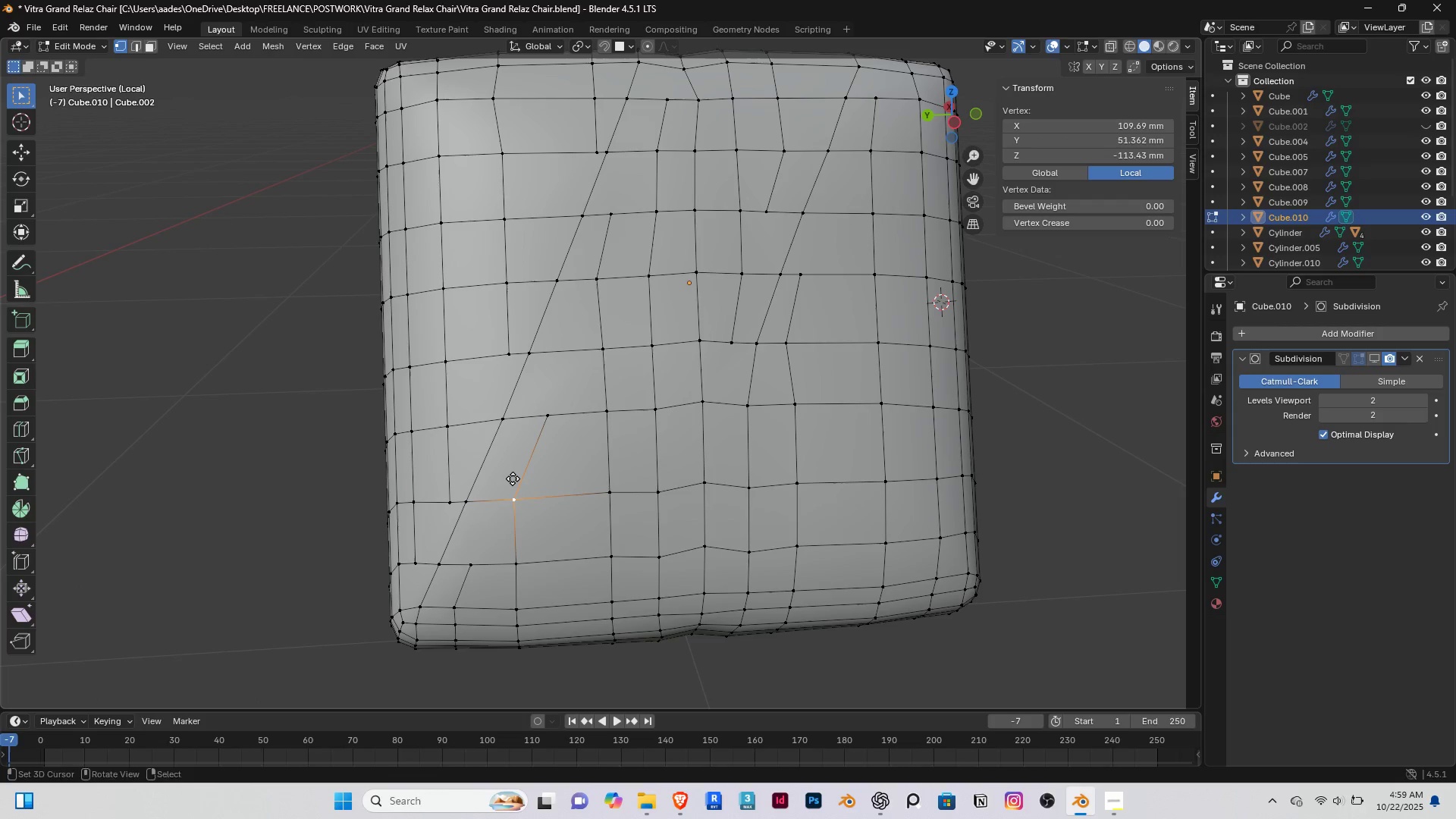 
type(gg)
 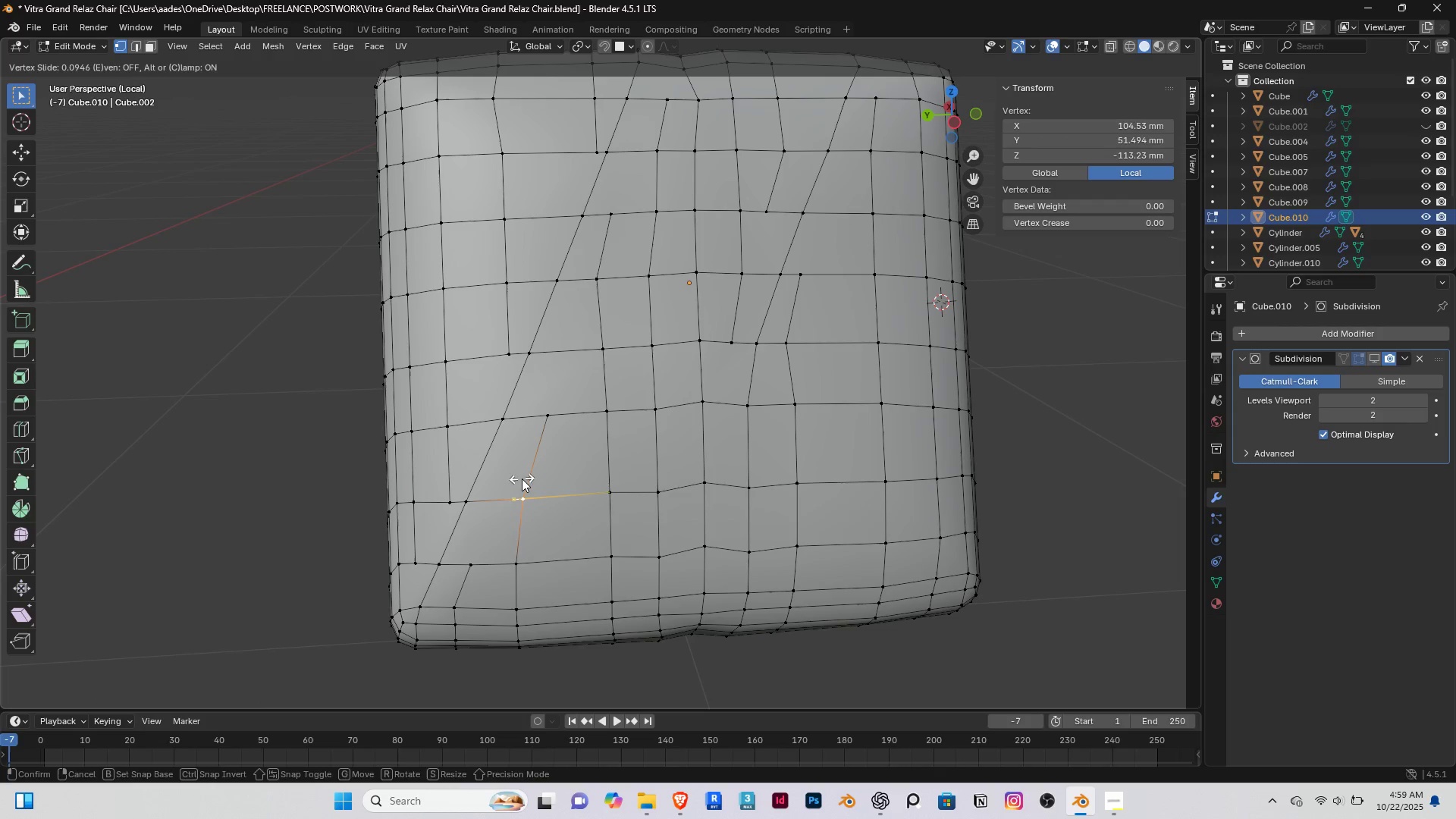 
left_click([522, 479])
 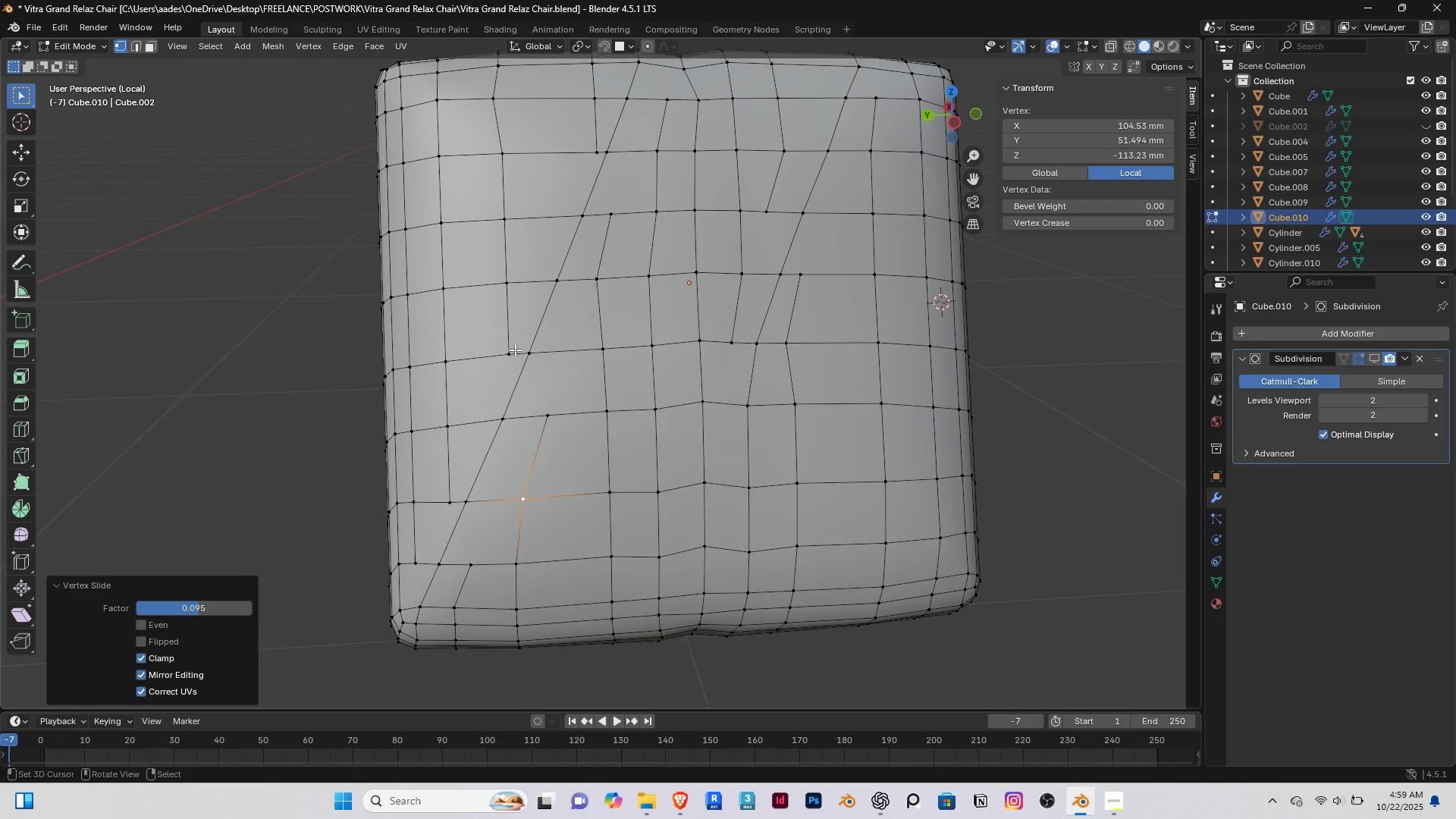 
right_click([515, 350])
 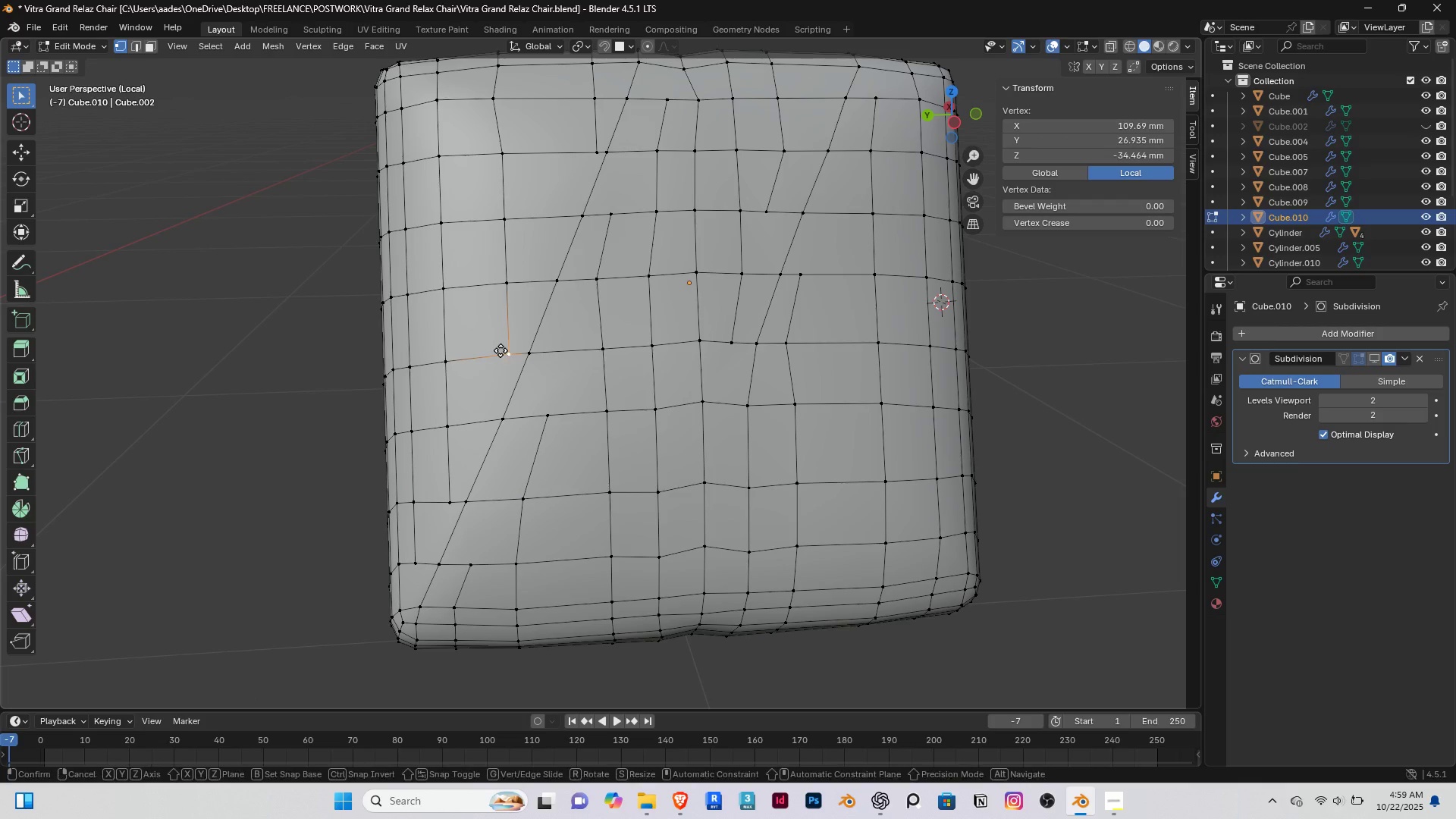 
type(gg)
 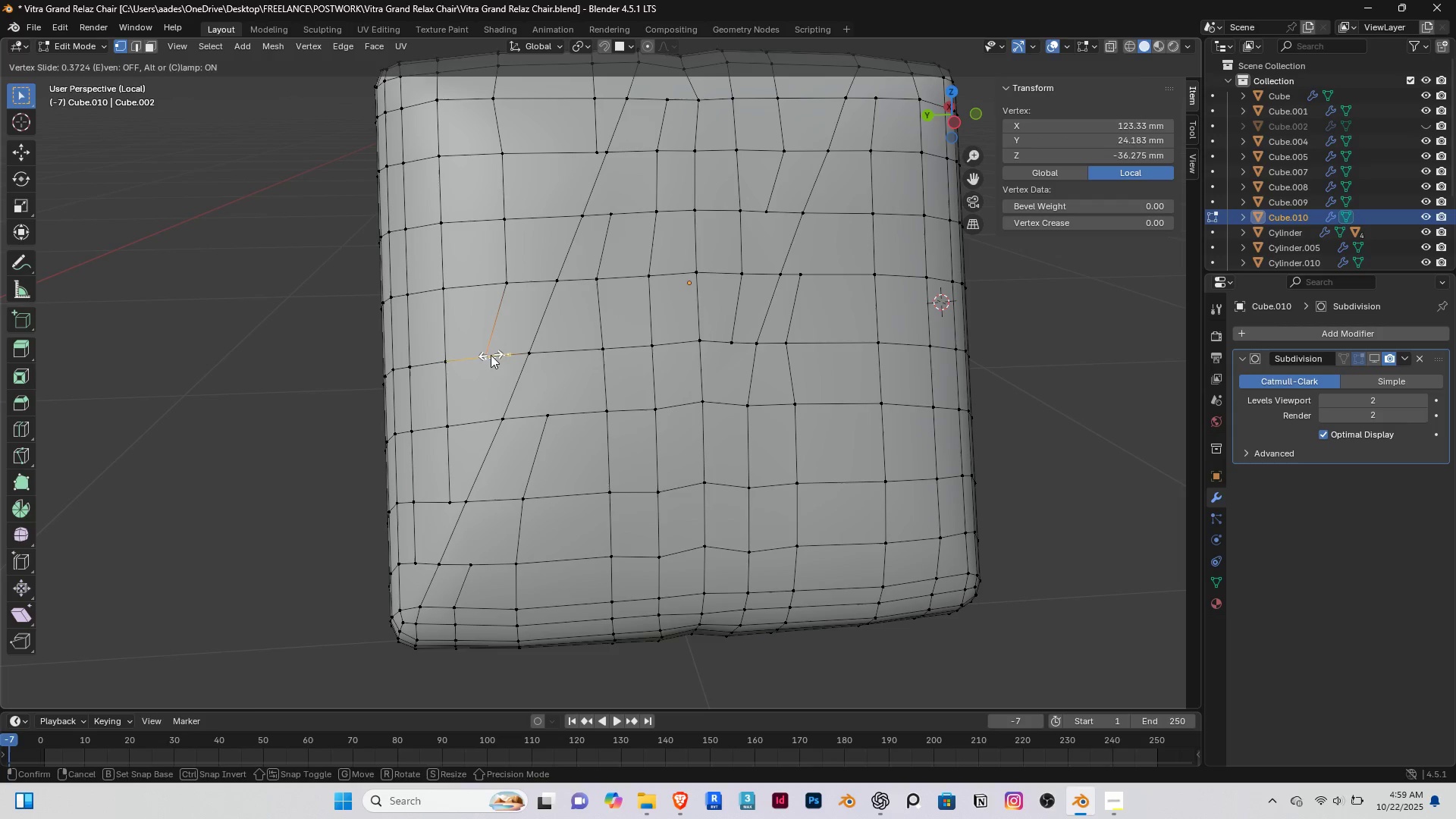 
left_click([491, 355])
 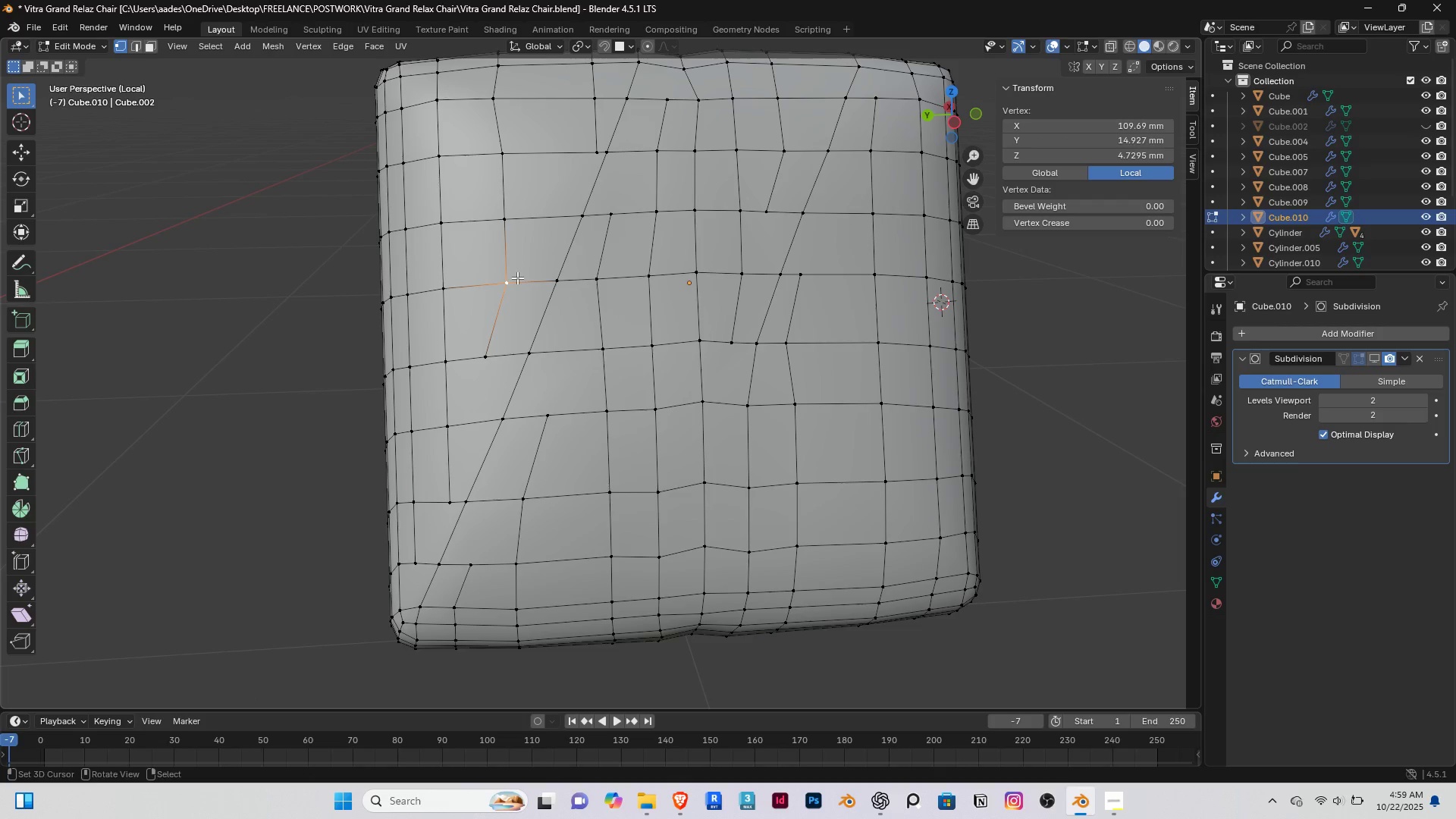 
right_click([517, 278])
 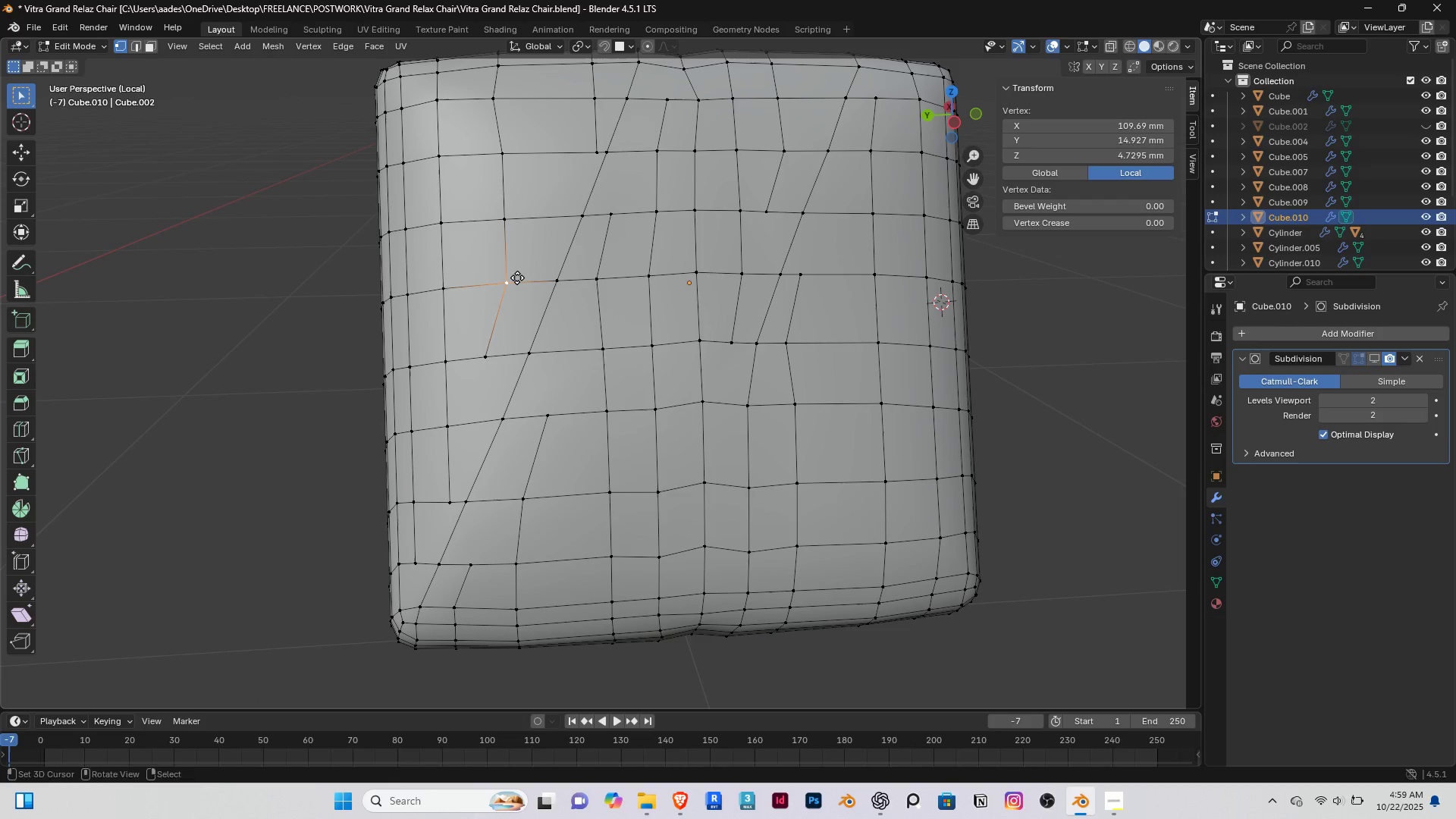 
type(gggg)
 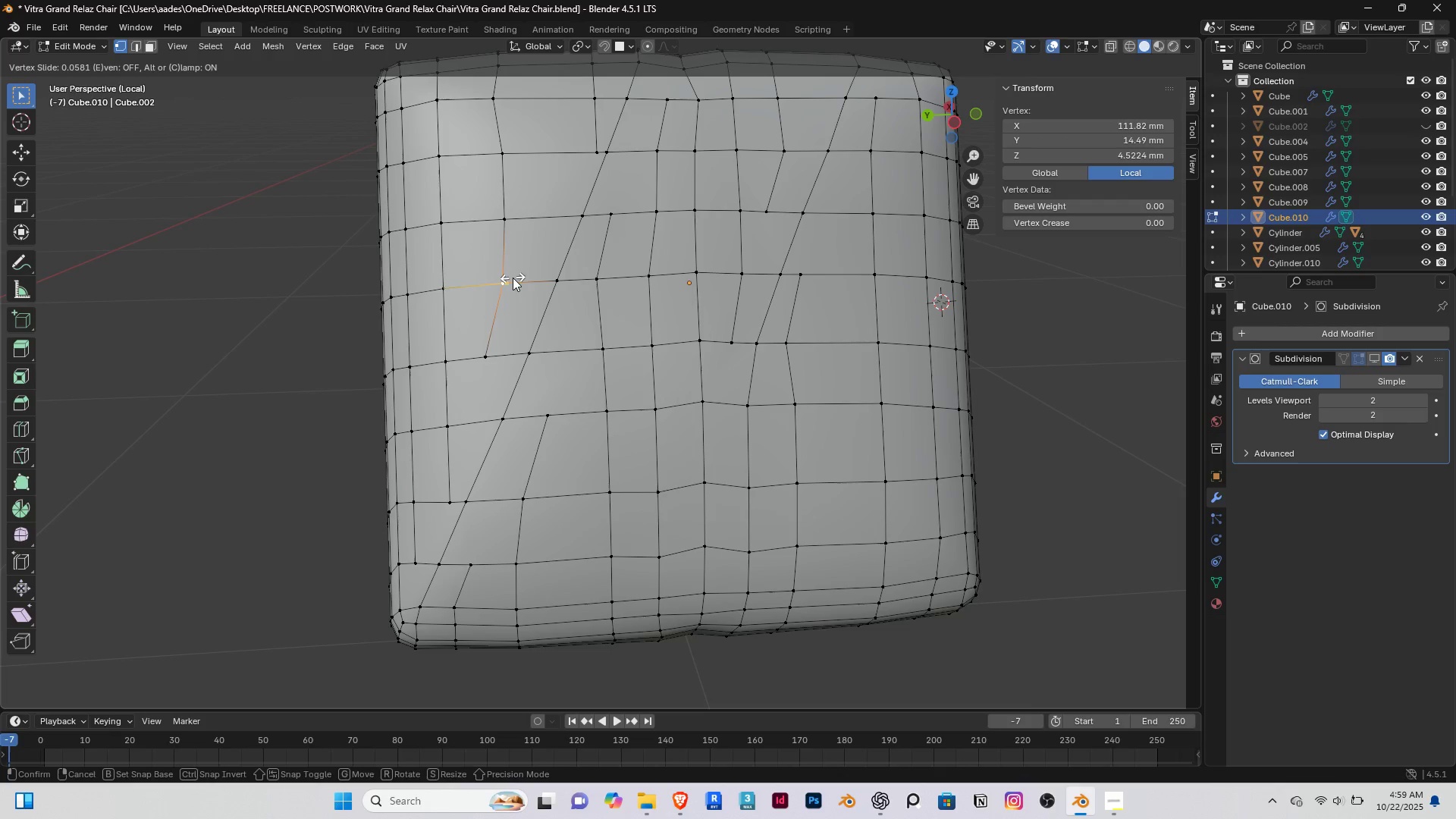 
left_click([513, 278])
 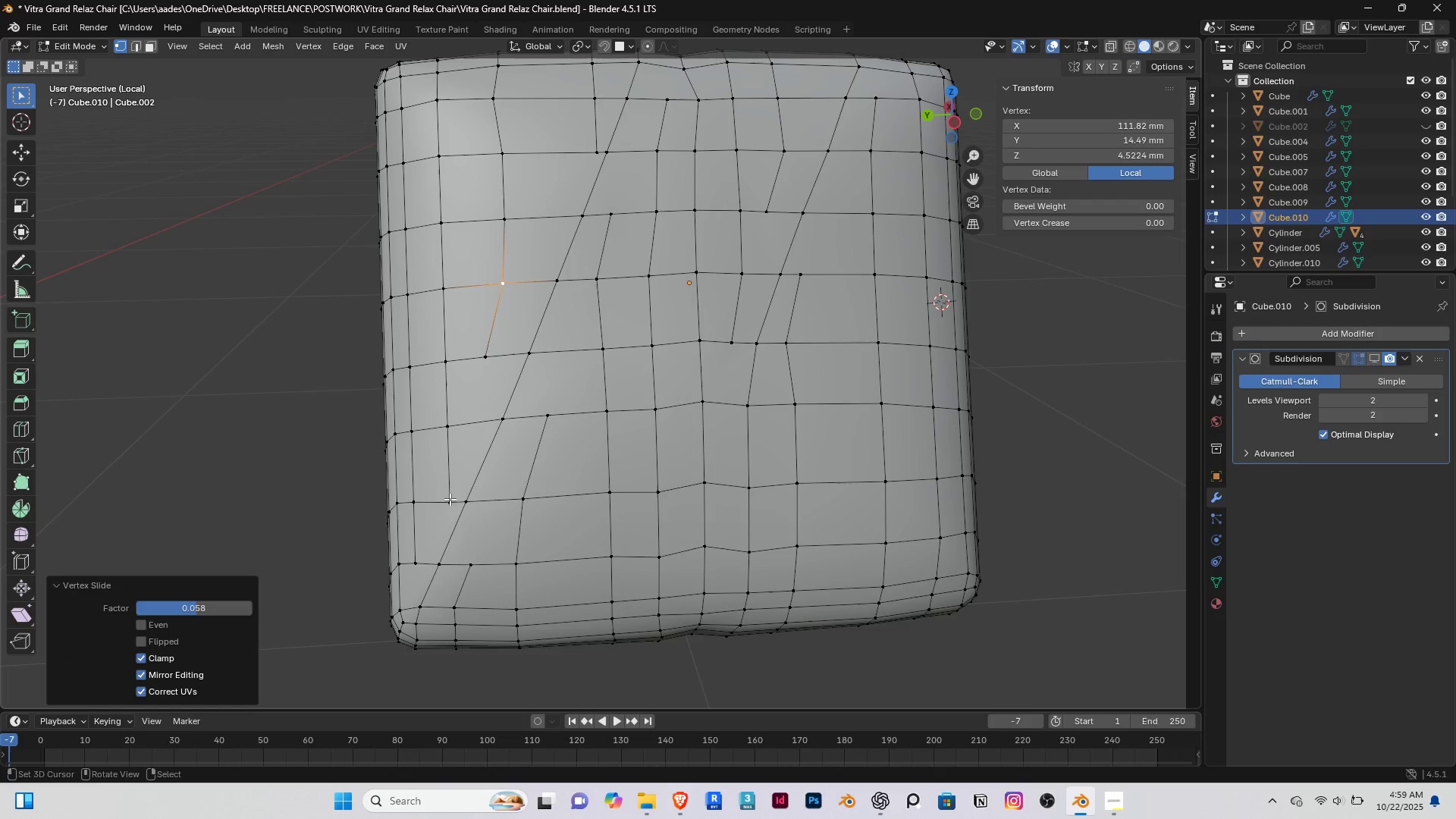 
right_click([445, 499])
 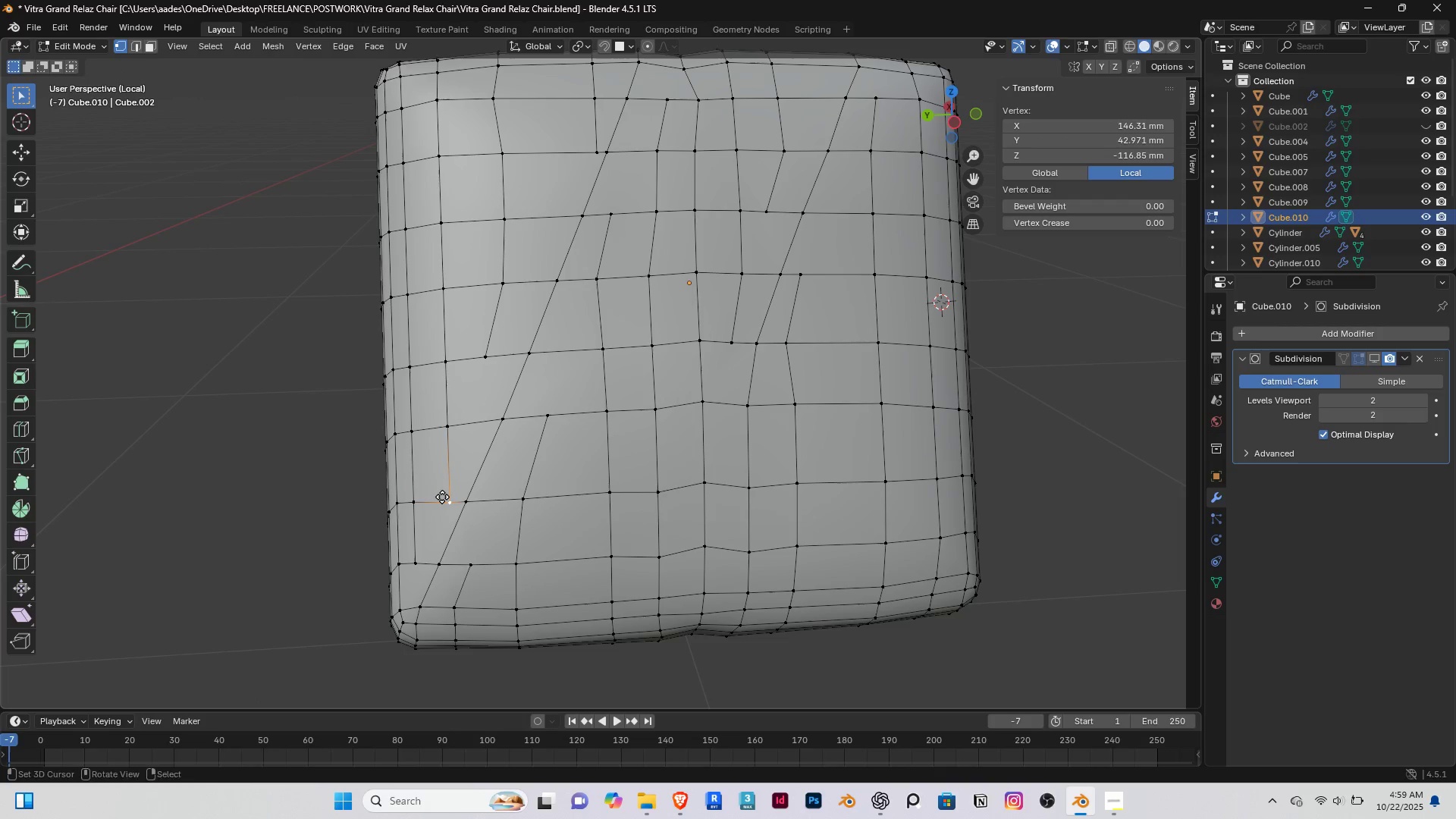 
type(gg)
 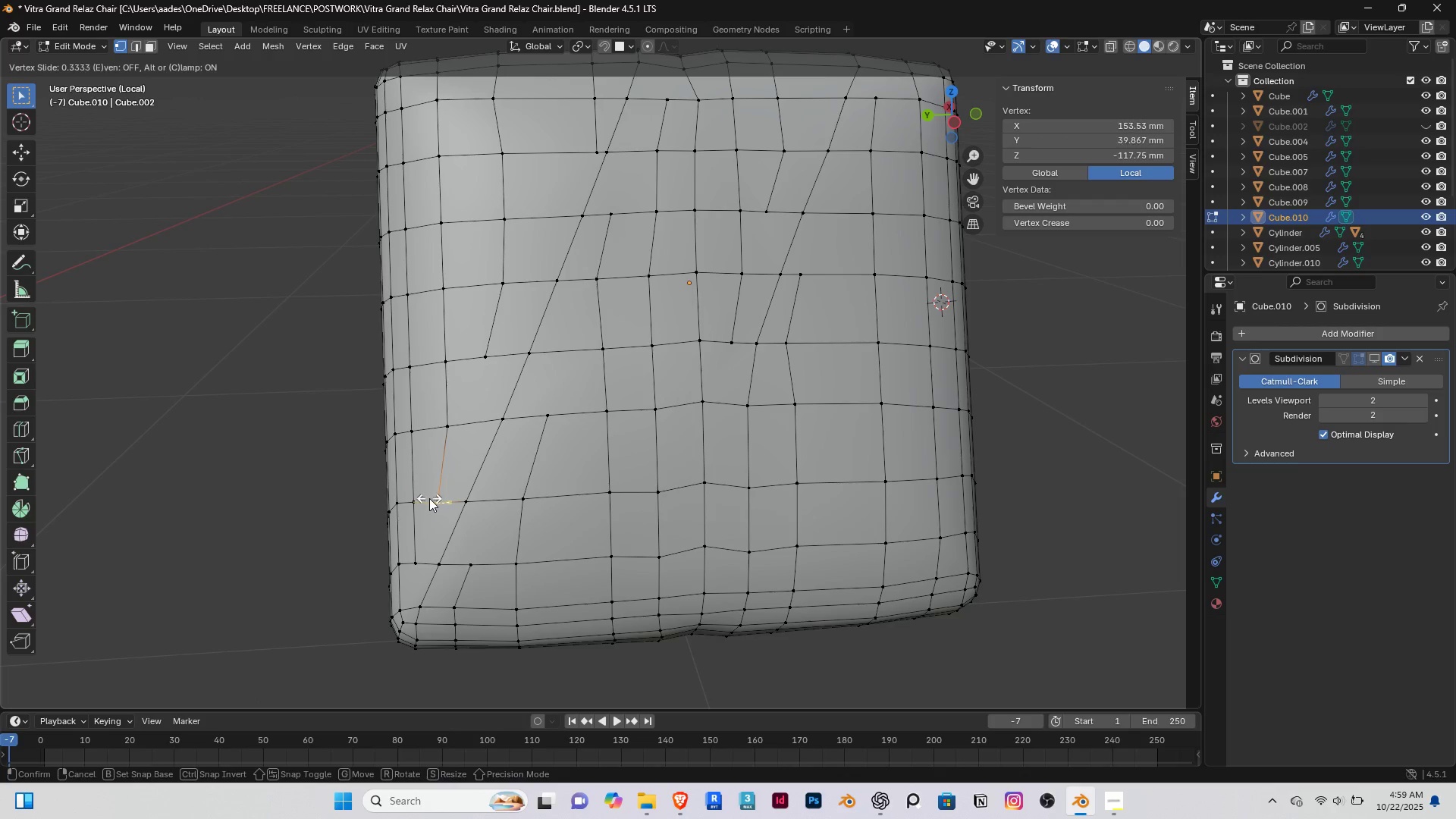 
left_click([429, 498])
 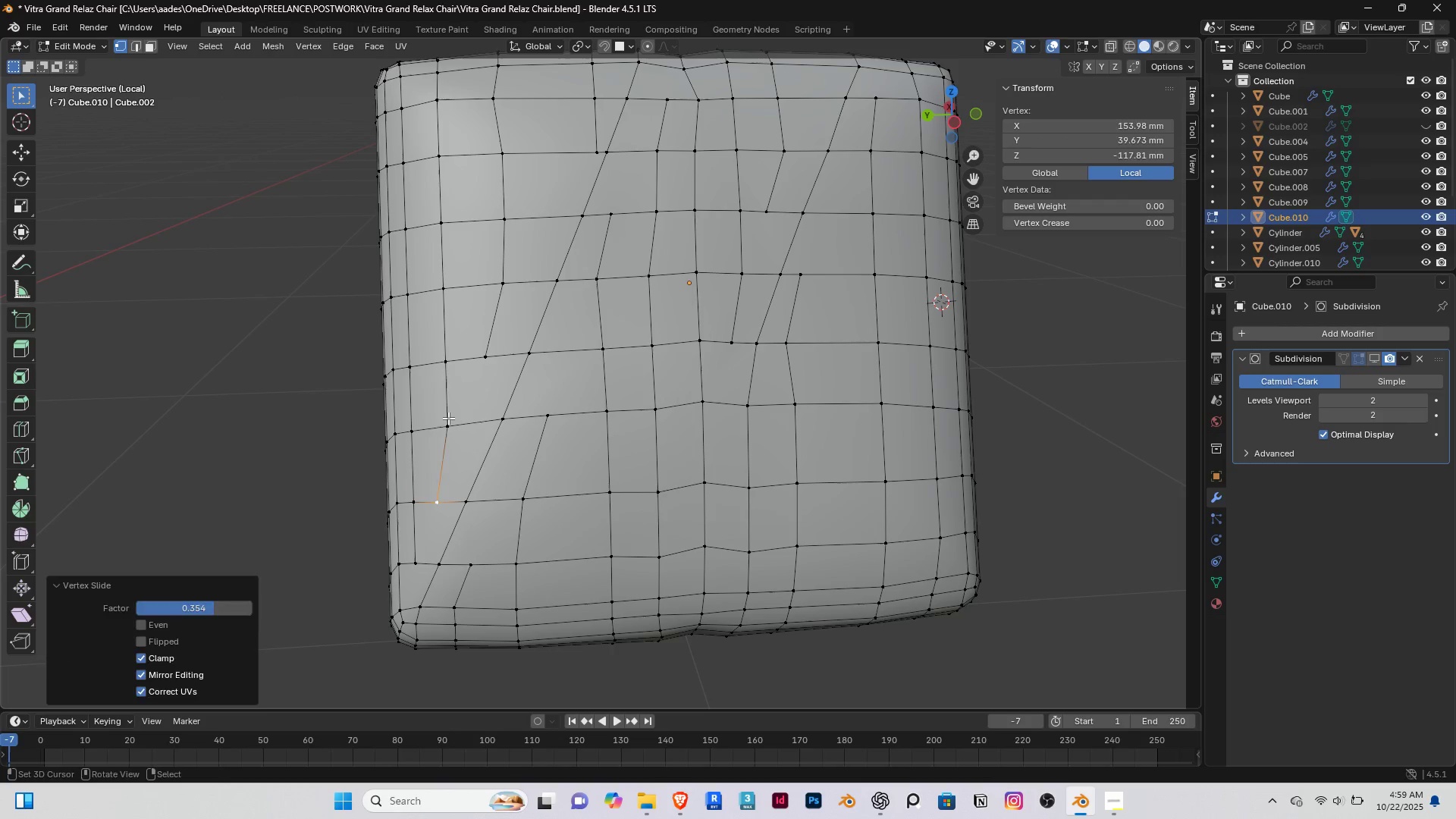 
right_click([448, 418])
 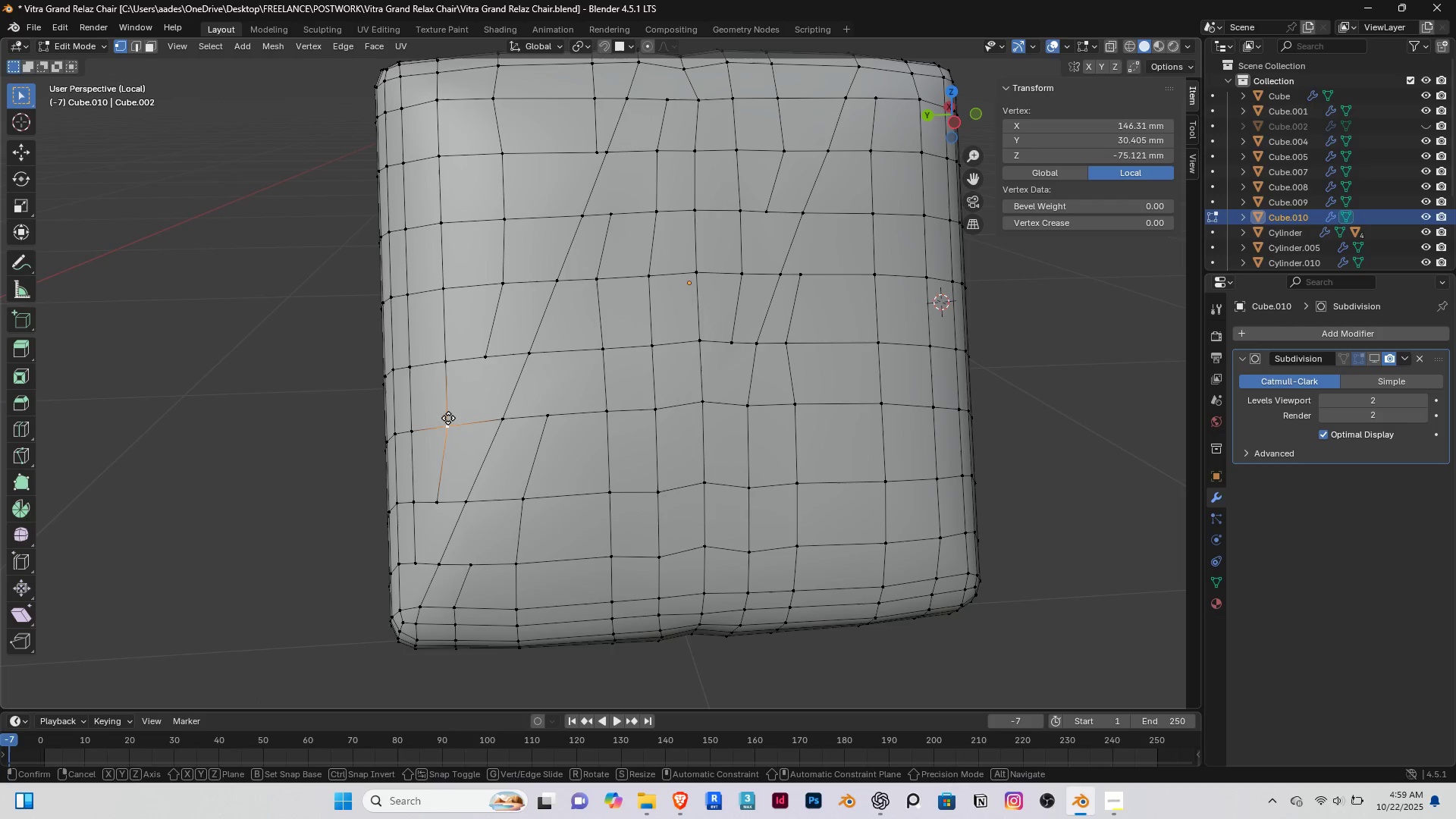 
type(gg)
 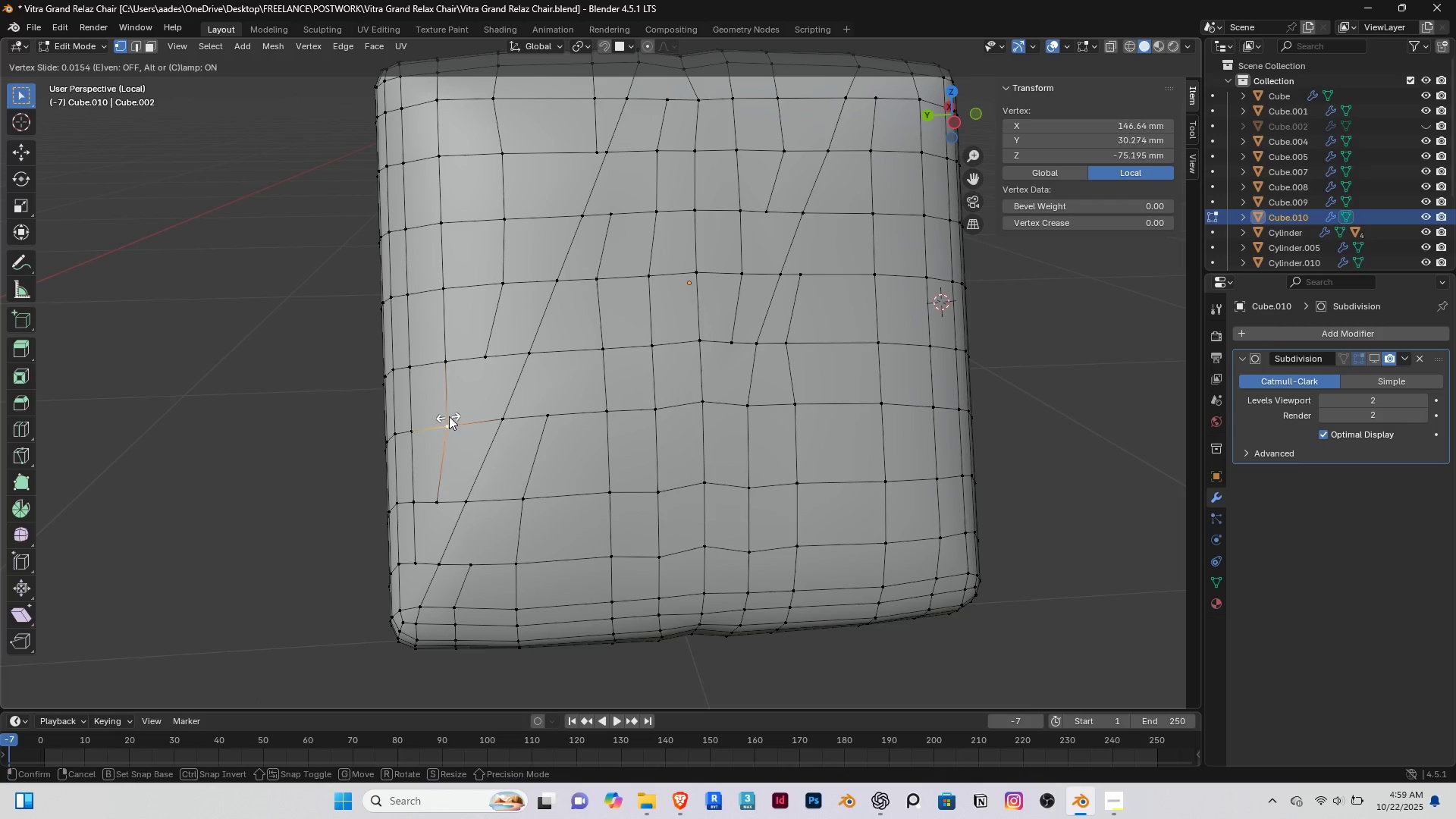 
left_click([449, 416])
 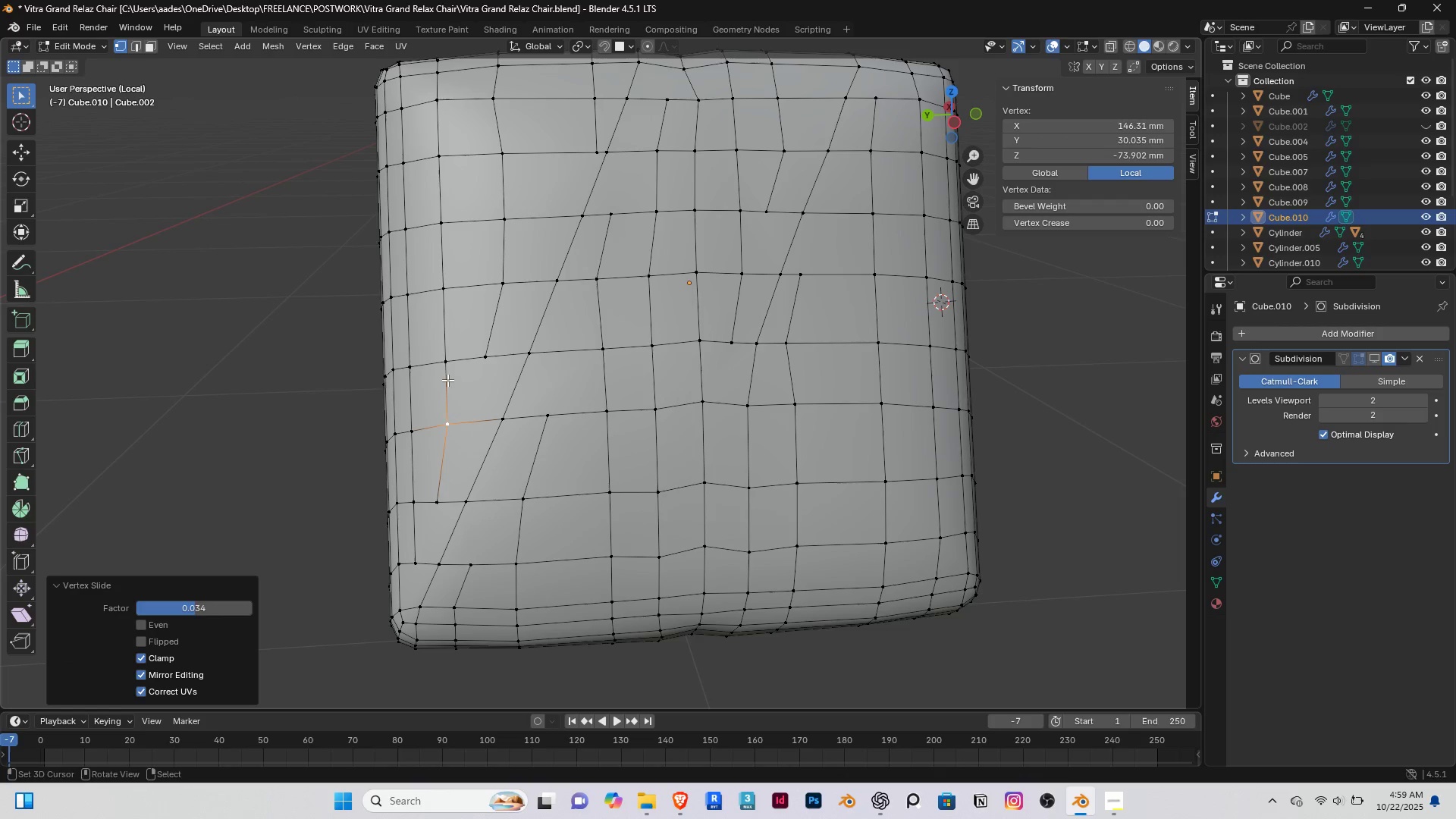 
right_click([445, 371])
 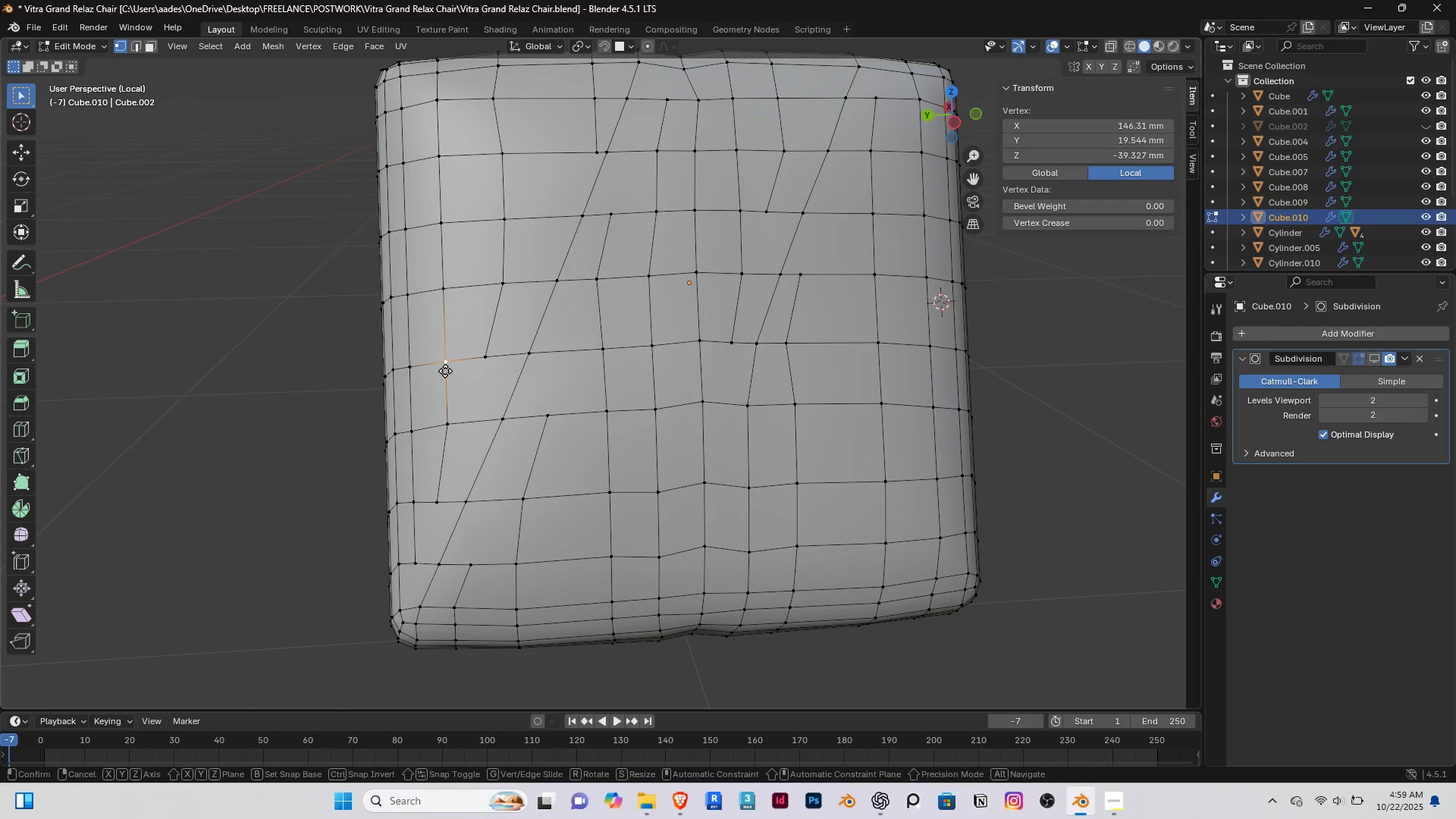 
type(gg)
 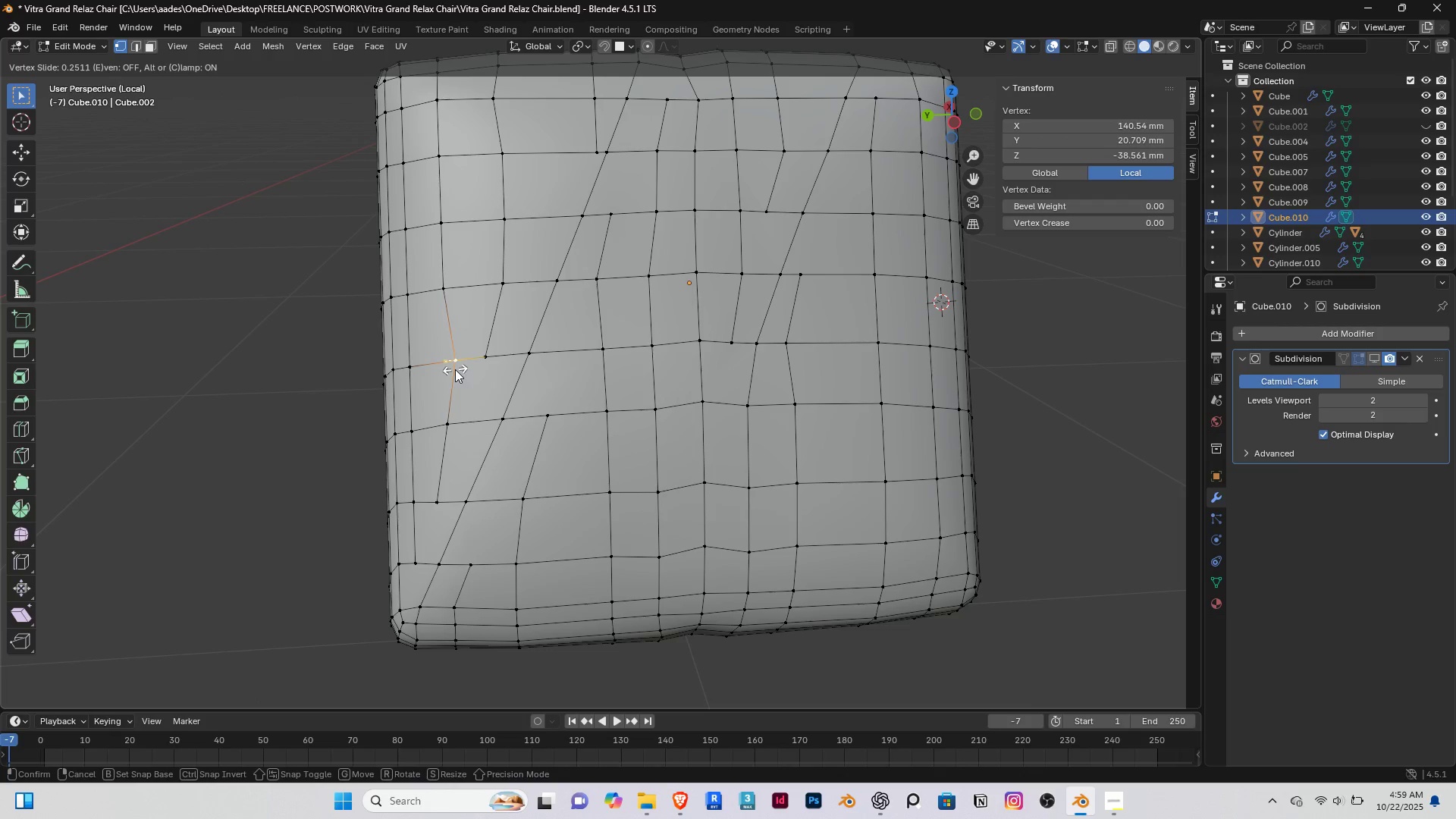 
left_click([455, 369])
 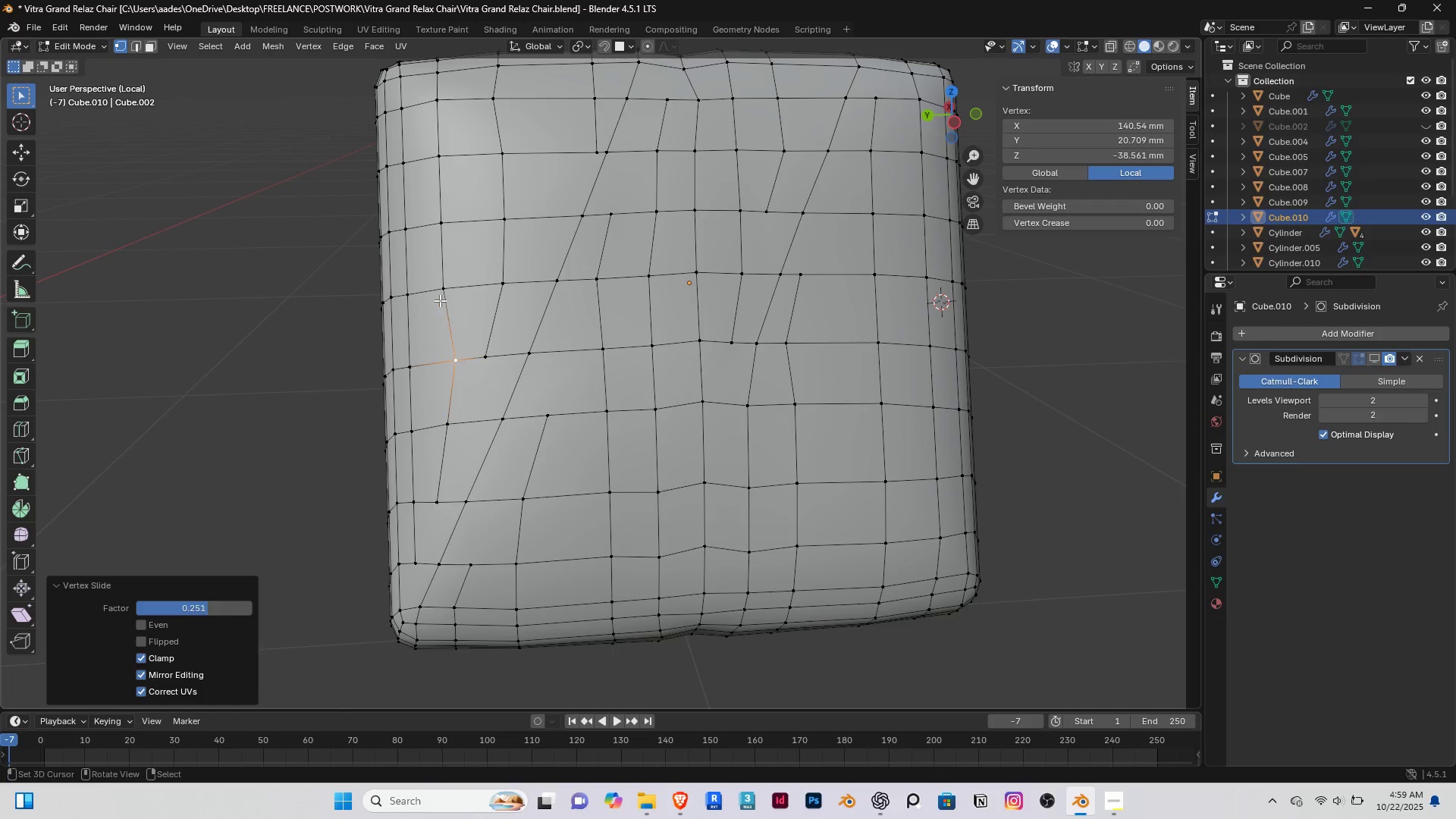 
right_click([440, 300])
 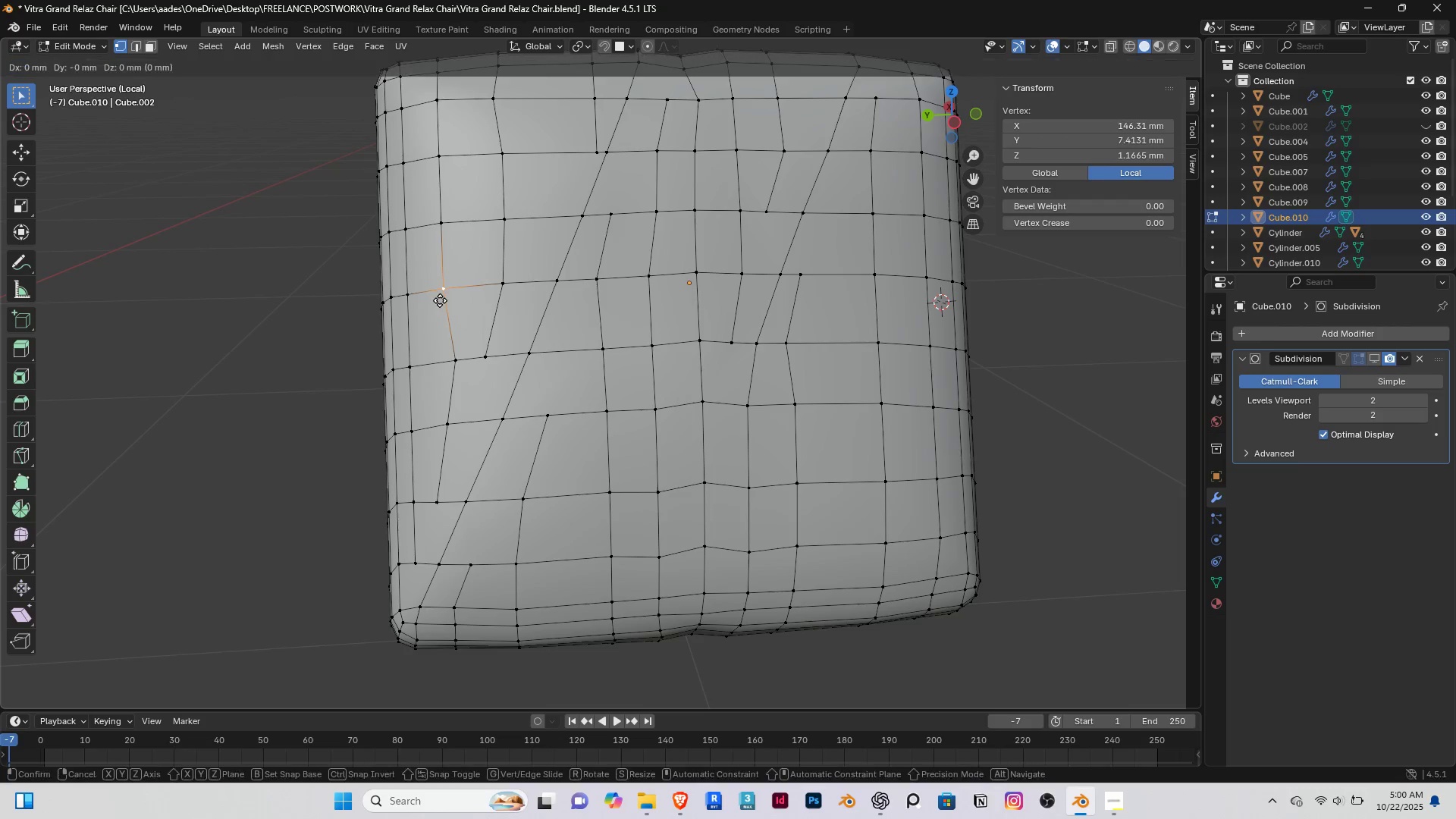 
type(gg)
 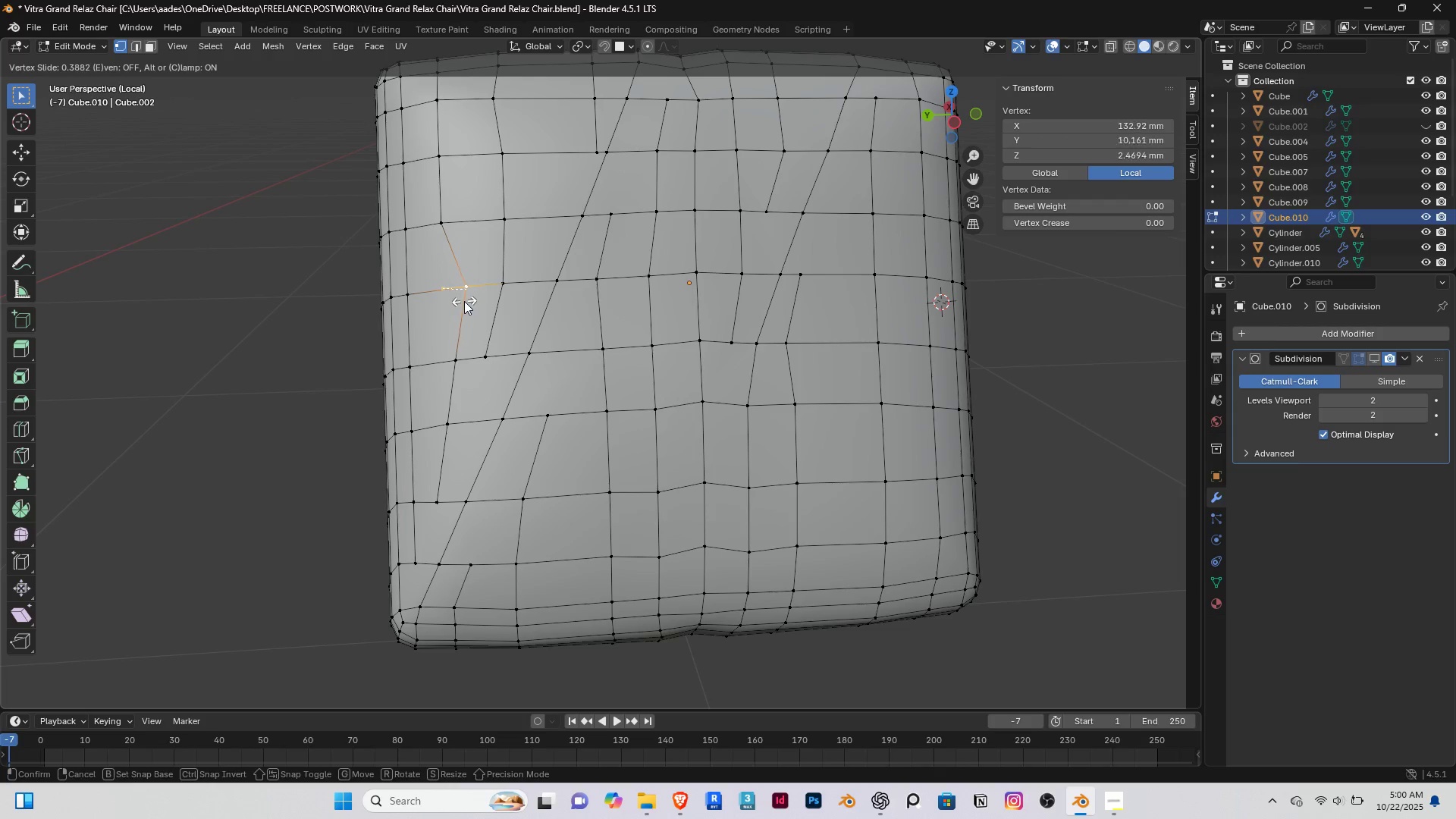 
left_click([464, 301])
 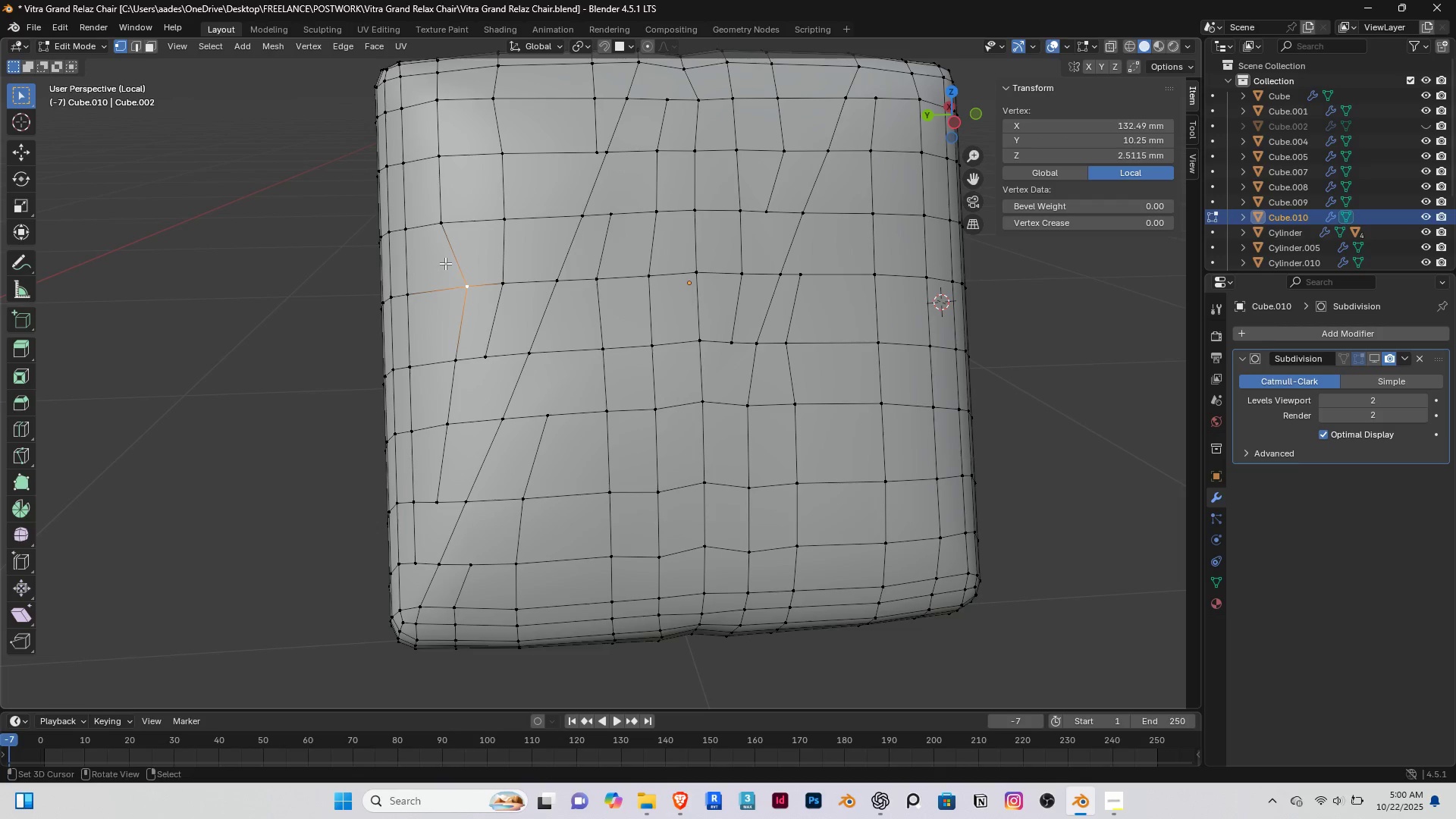 
double_click([448, 215])
 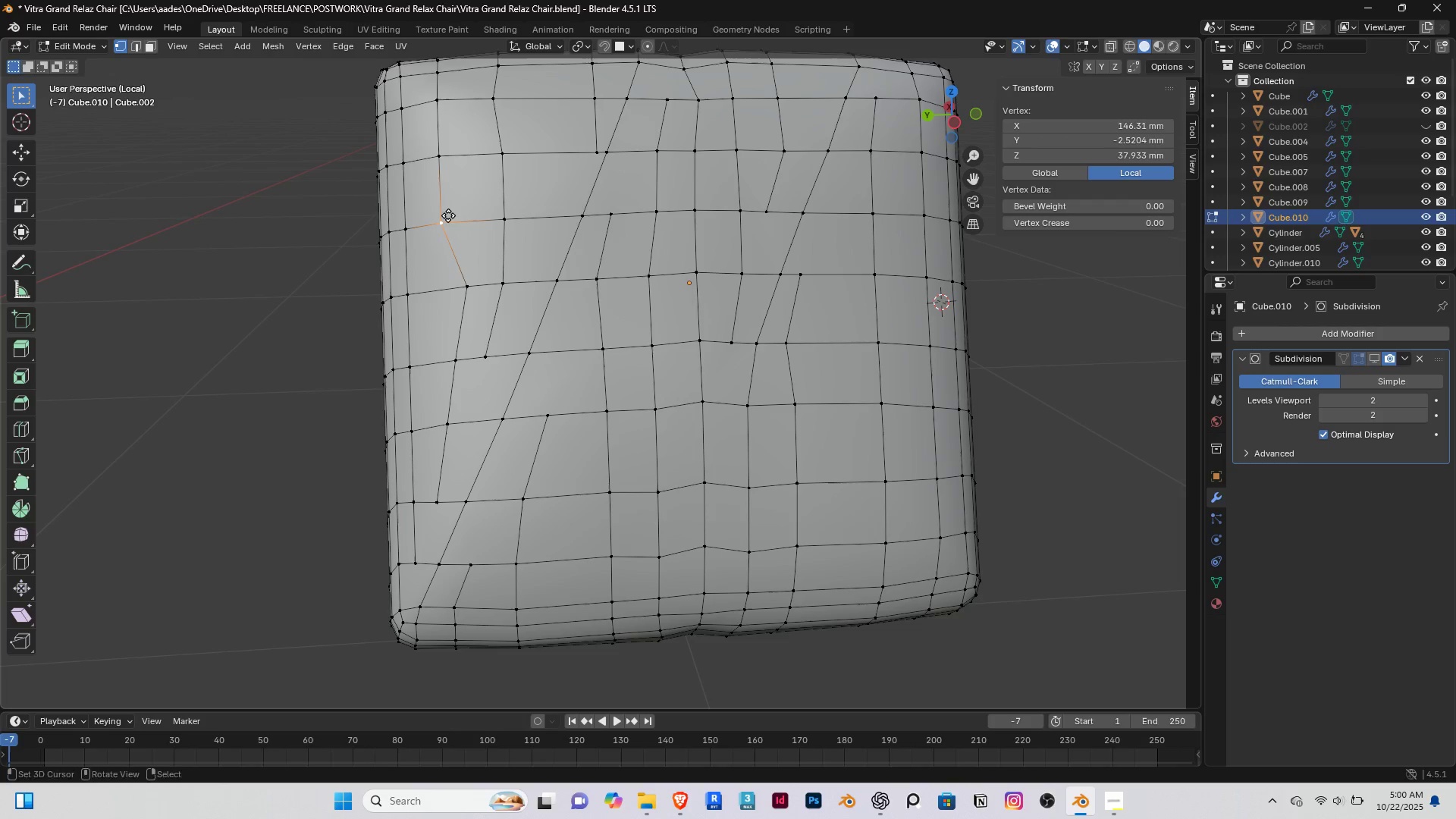 
type(gg)
 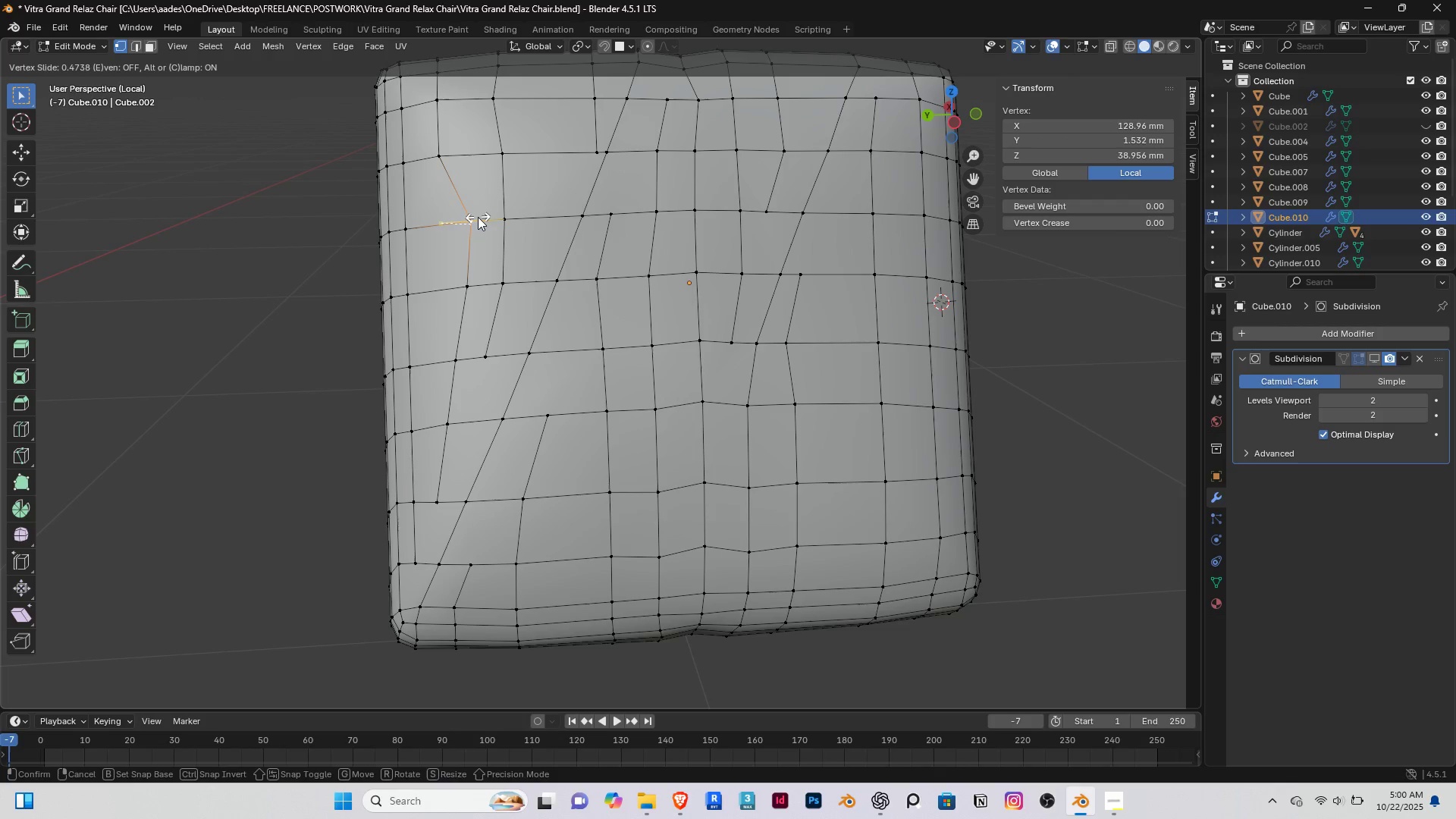 
left_click([479, 217])
 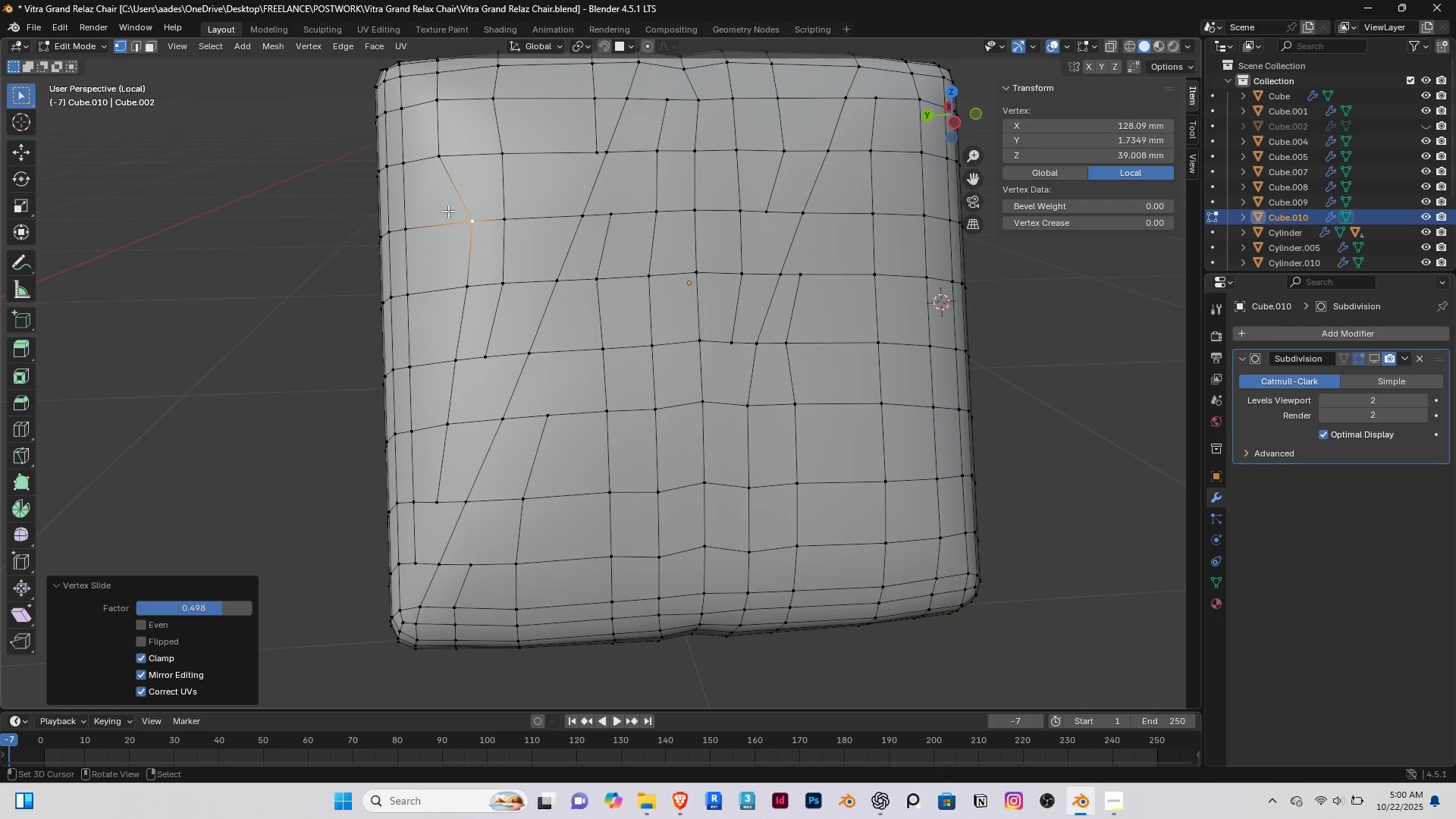 
right_click([432, 171])
 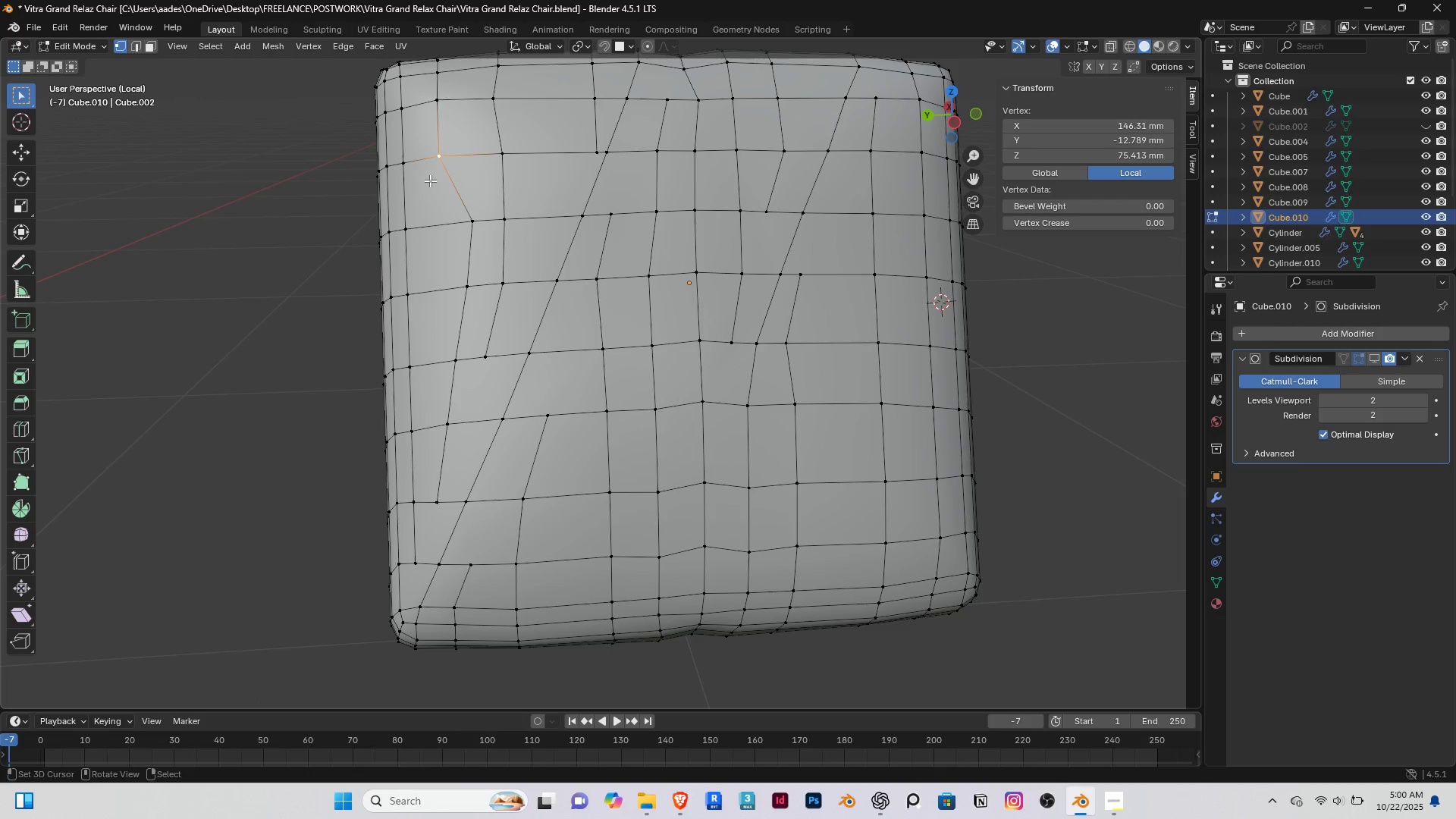 
type(gg)
 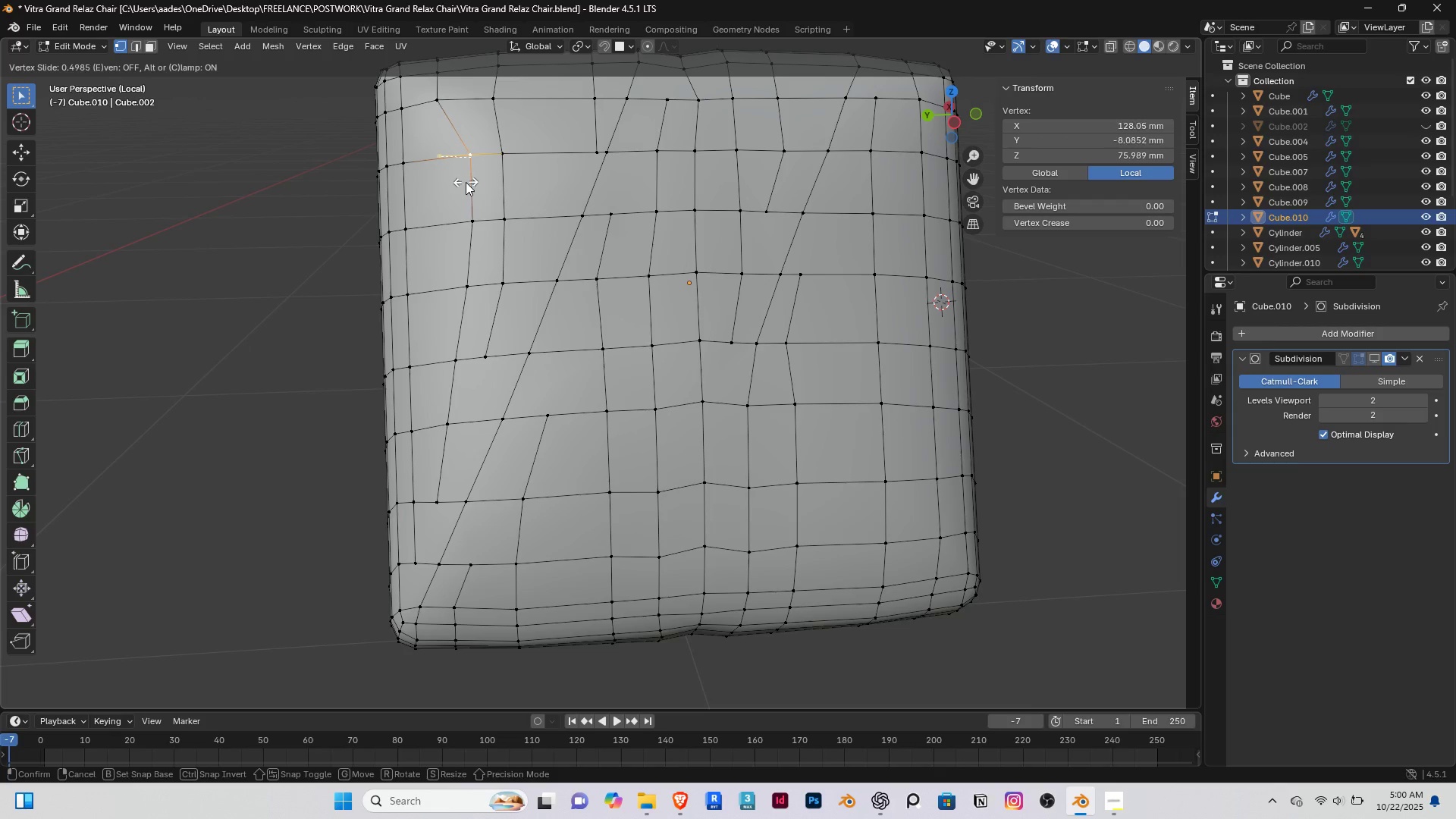 
left_click([466, 182])
 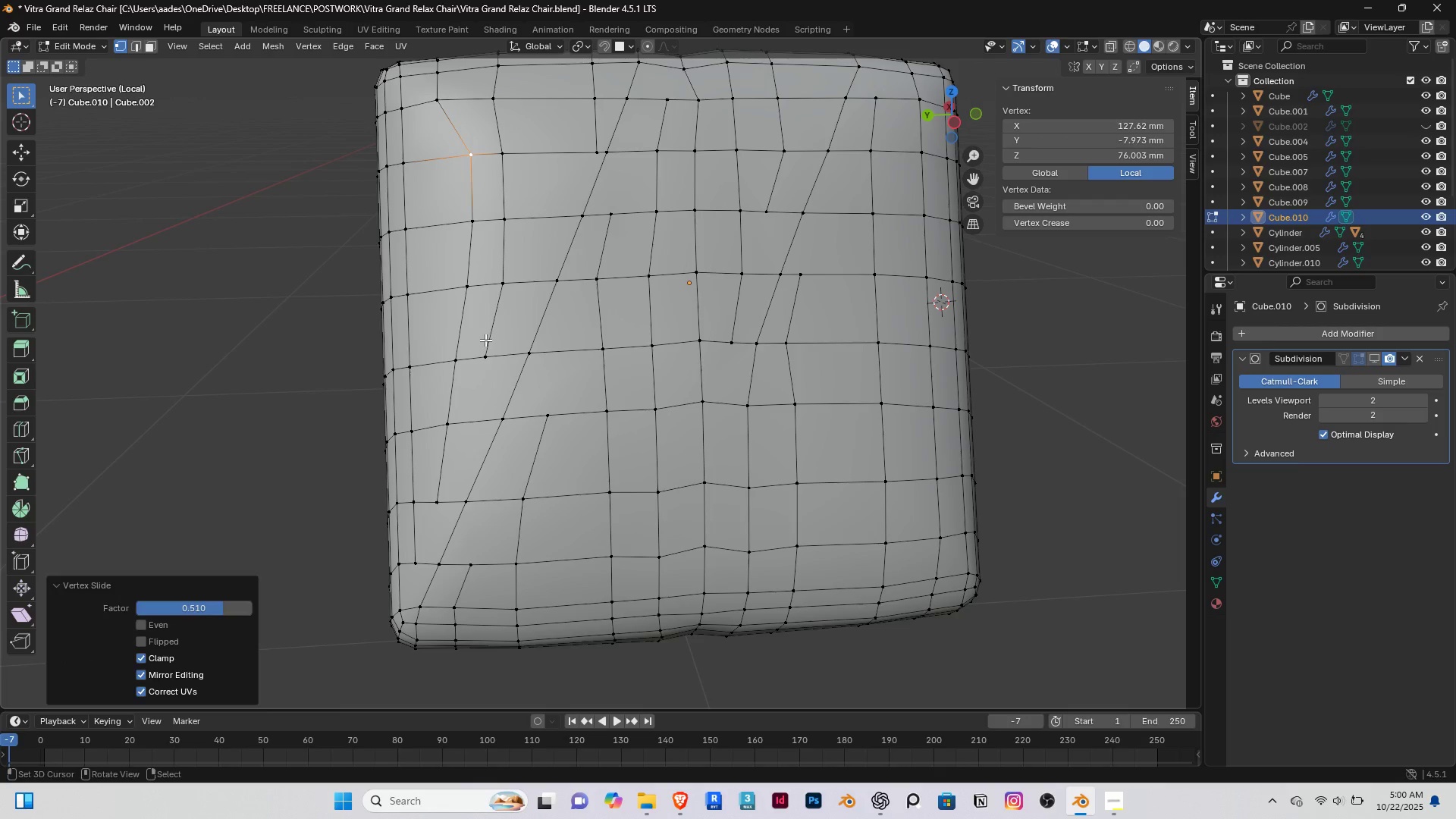 
right_click([485, 340])
 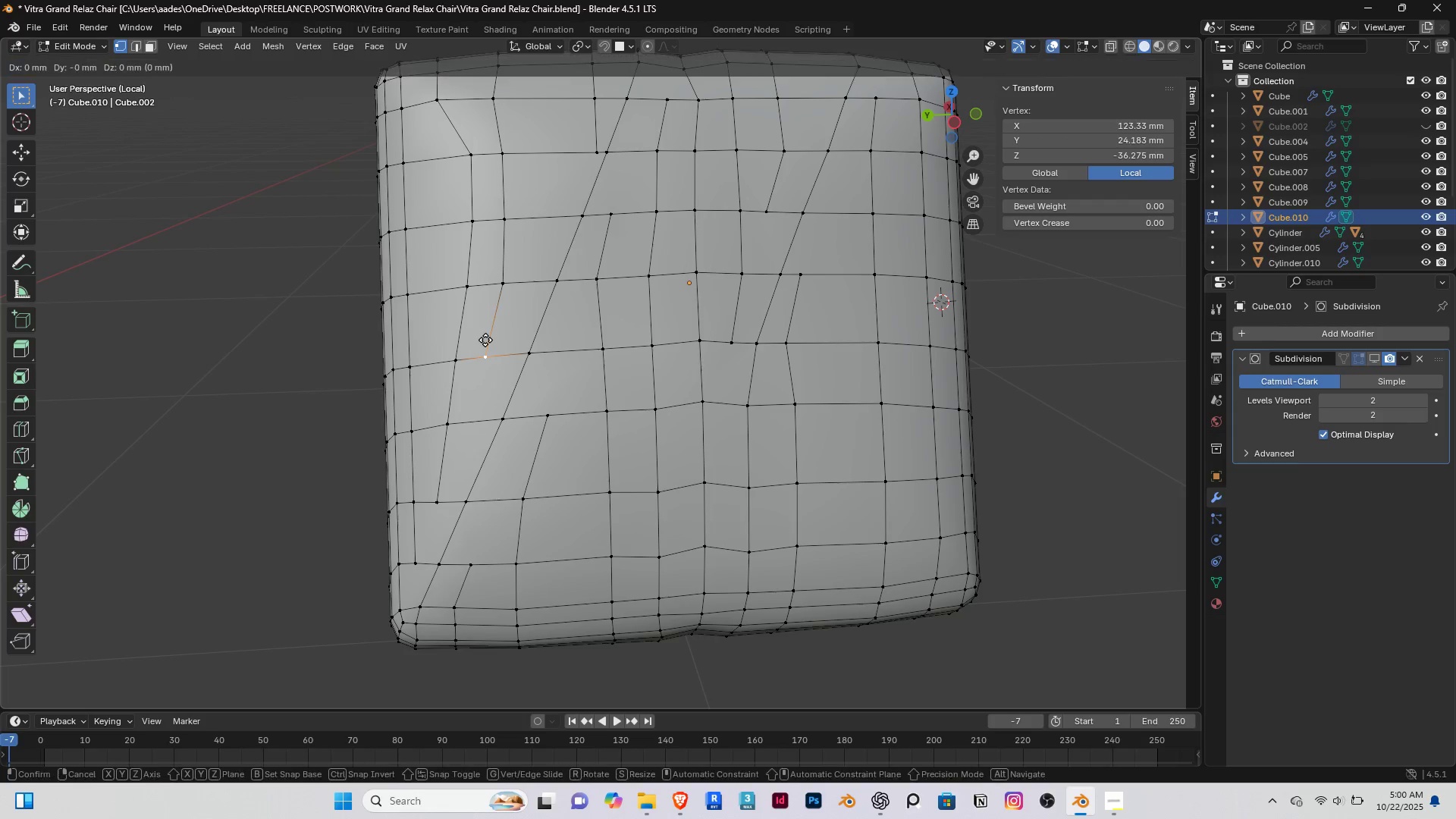 
key(G)
 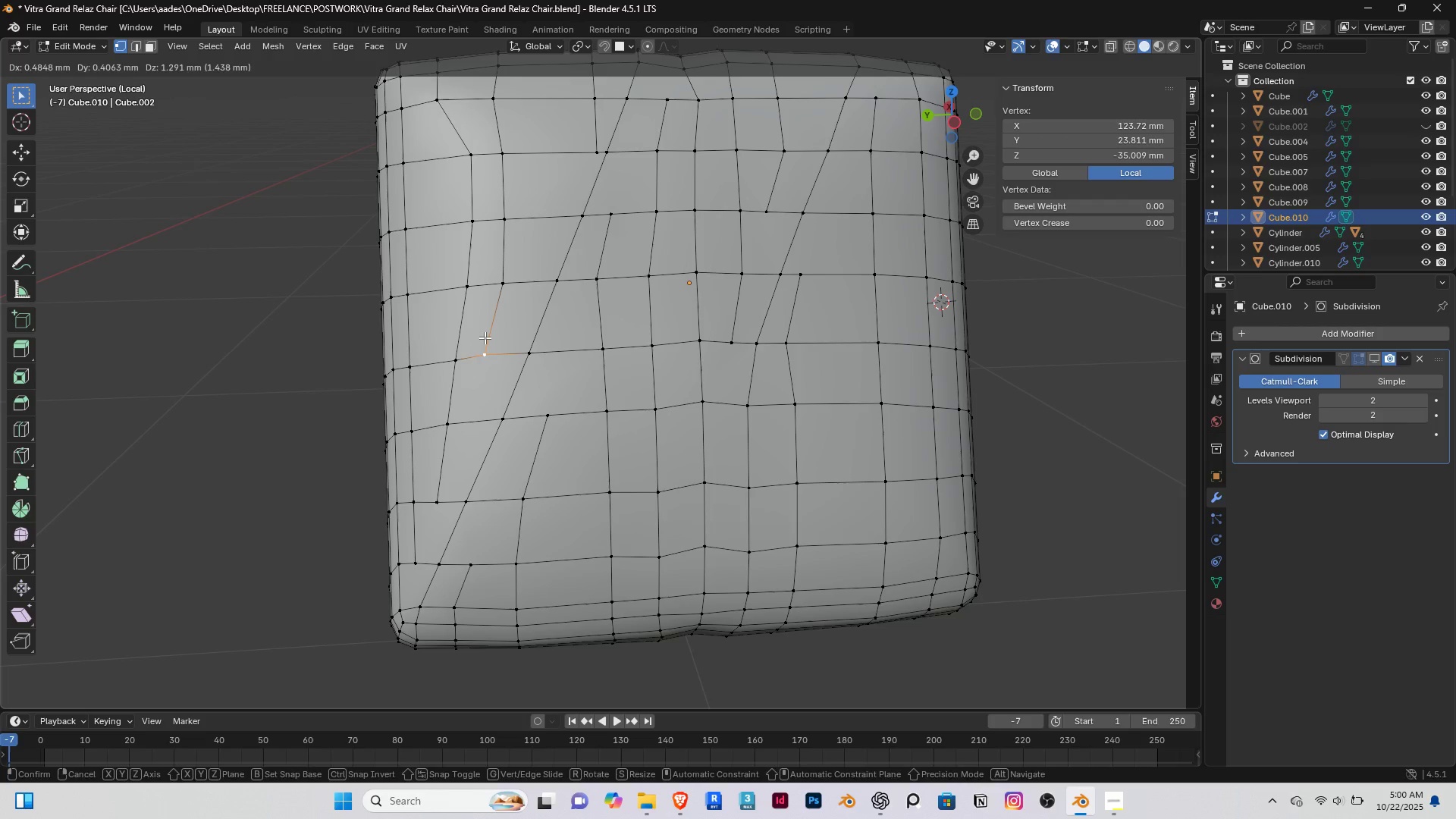 
double_click([485, 337])
 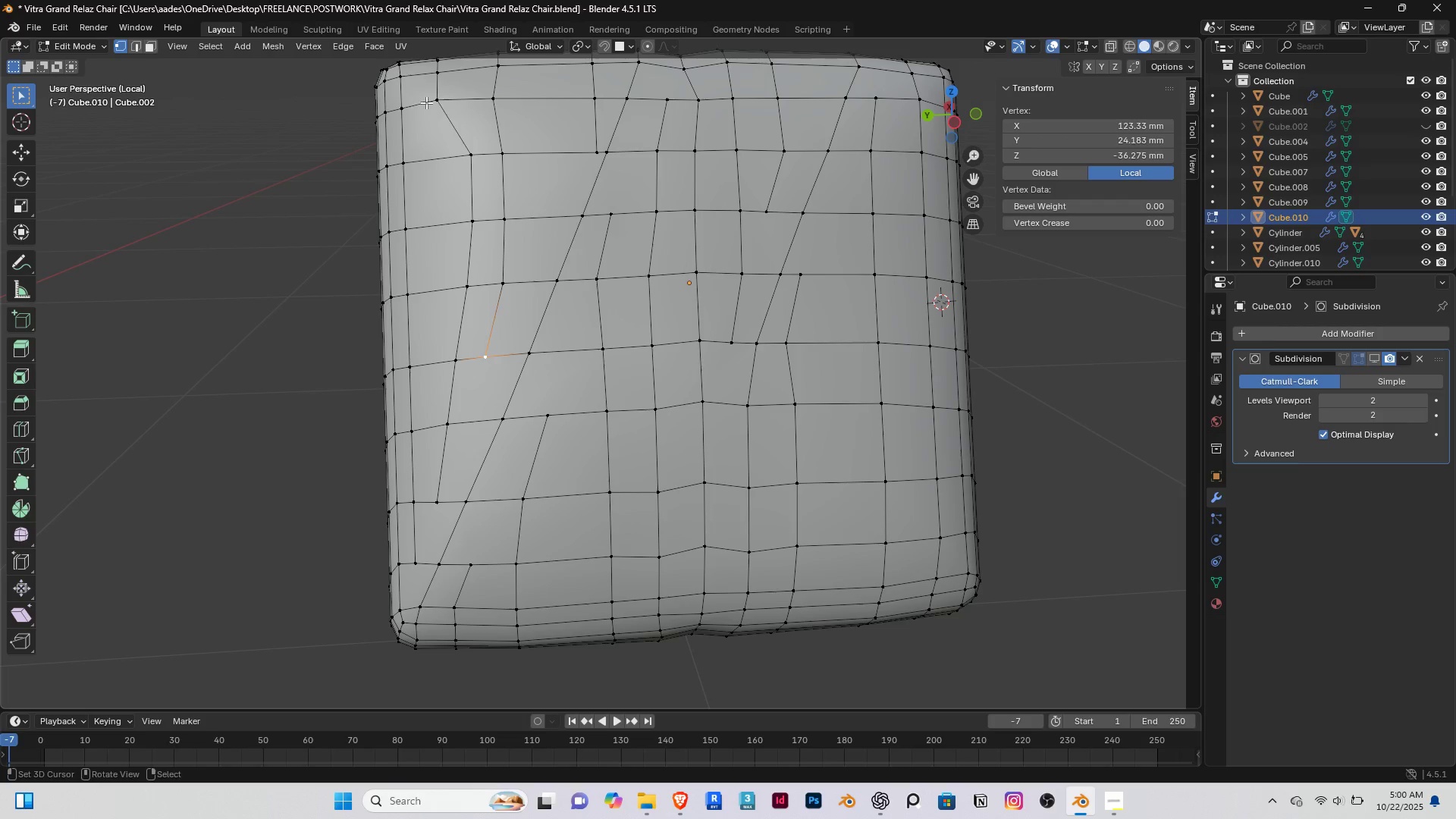 
right_click([426, 102])
 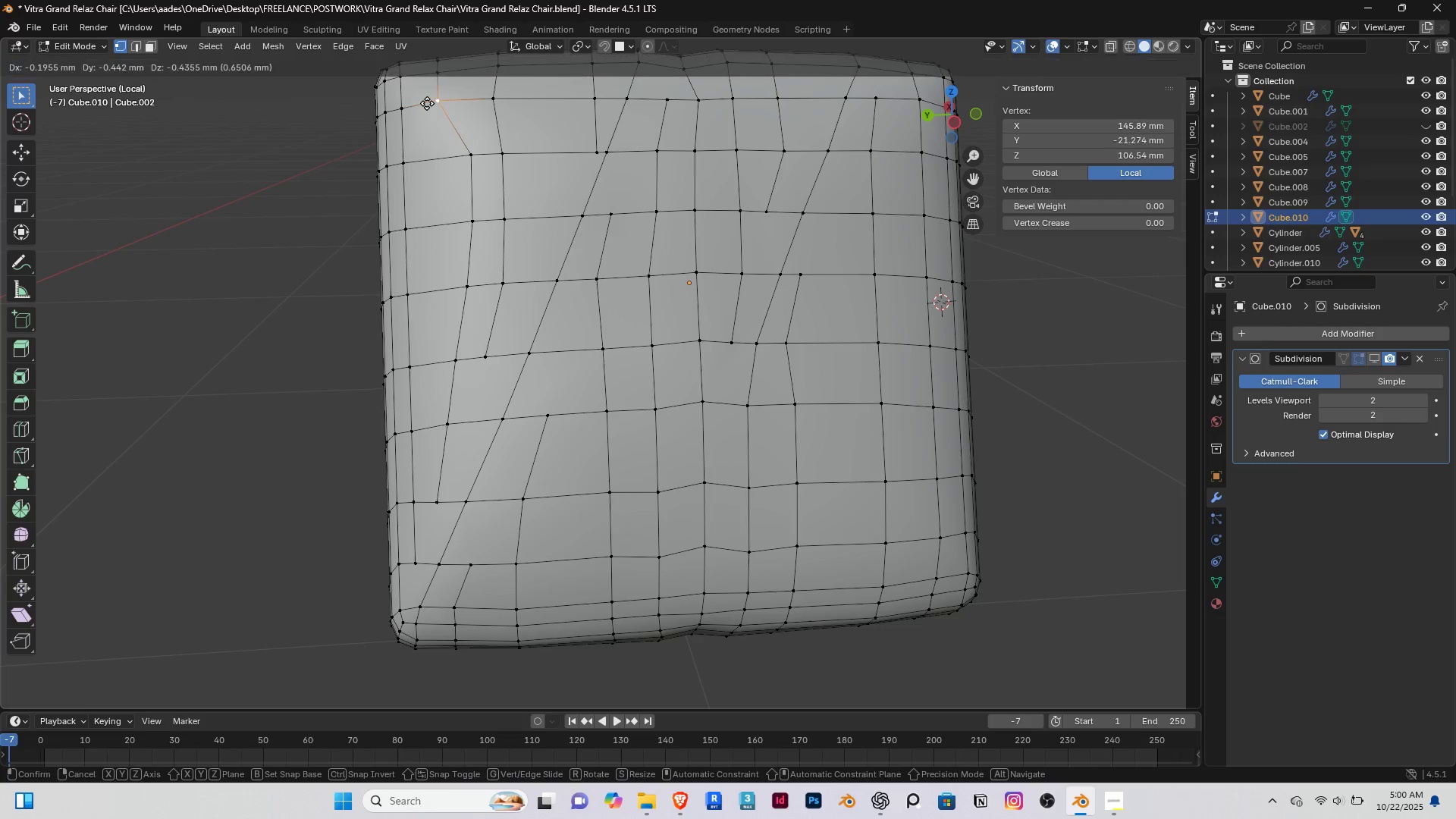 
type(gg)
 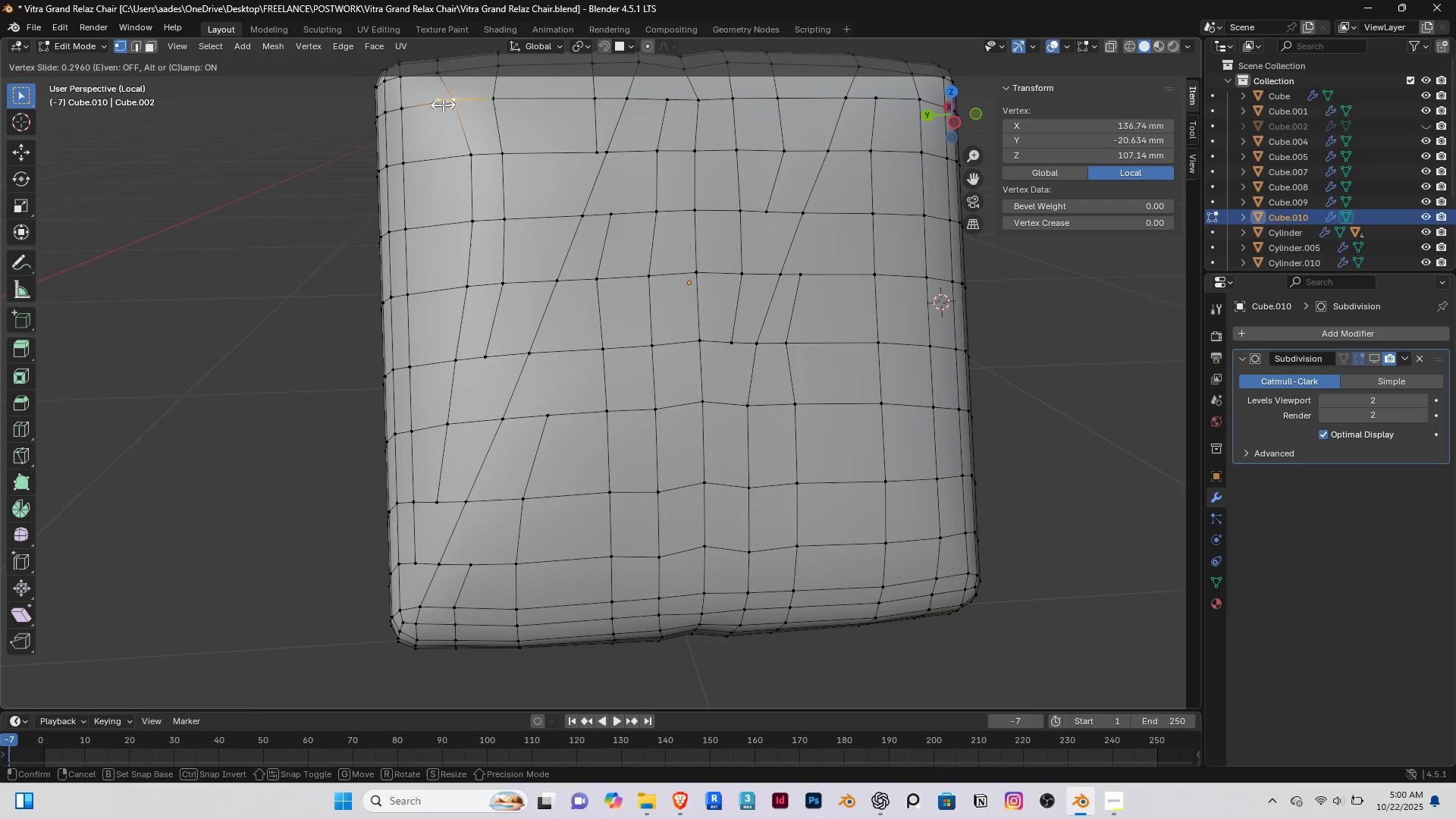 
left_click([443, 105])
 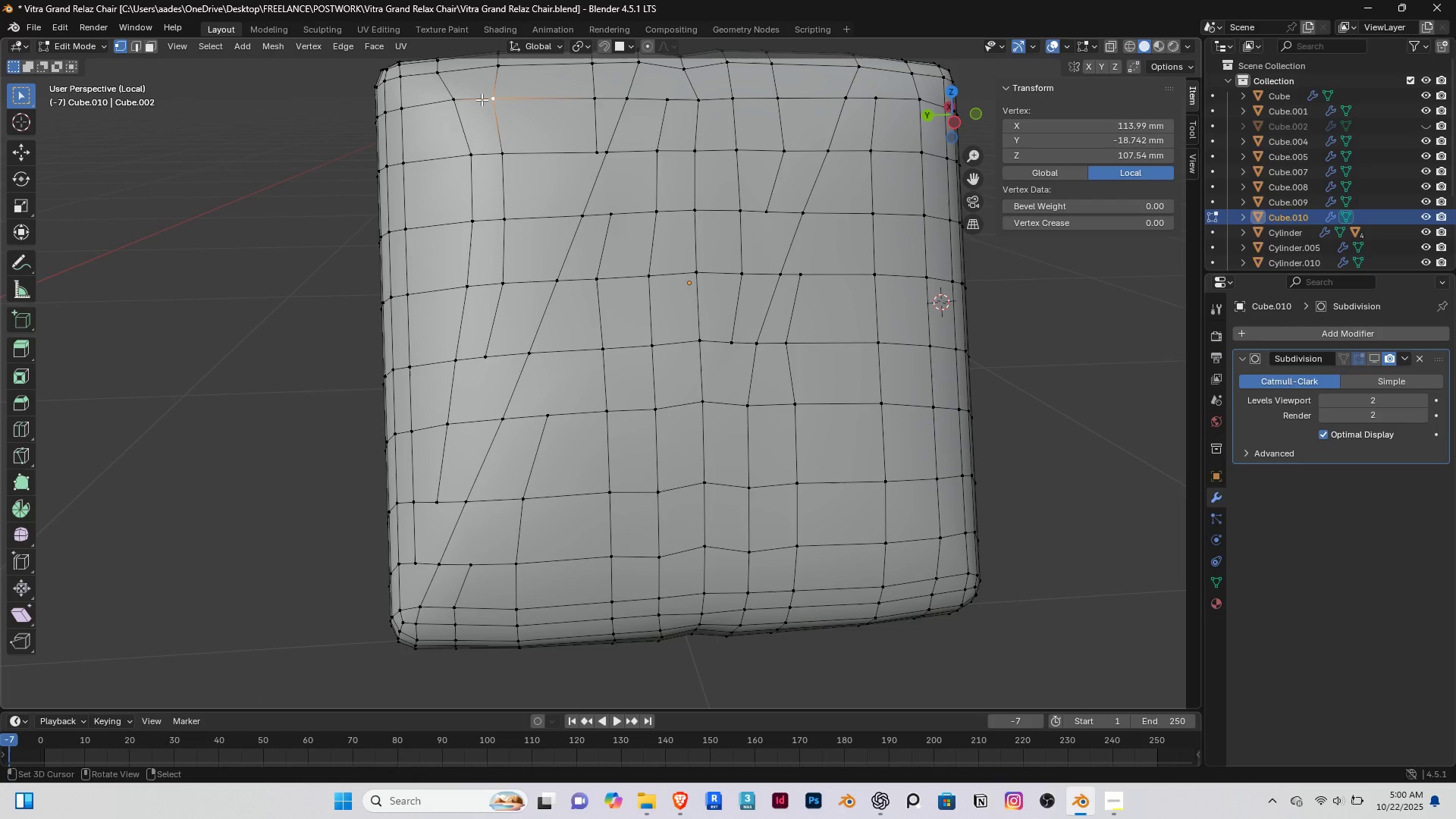 
key(G)
 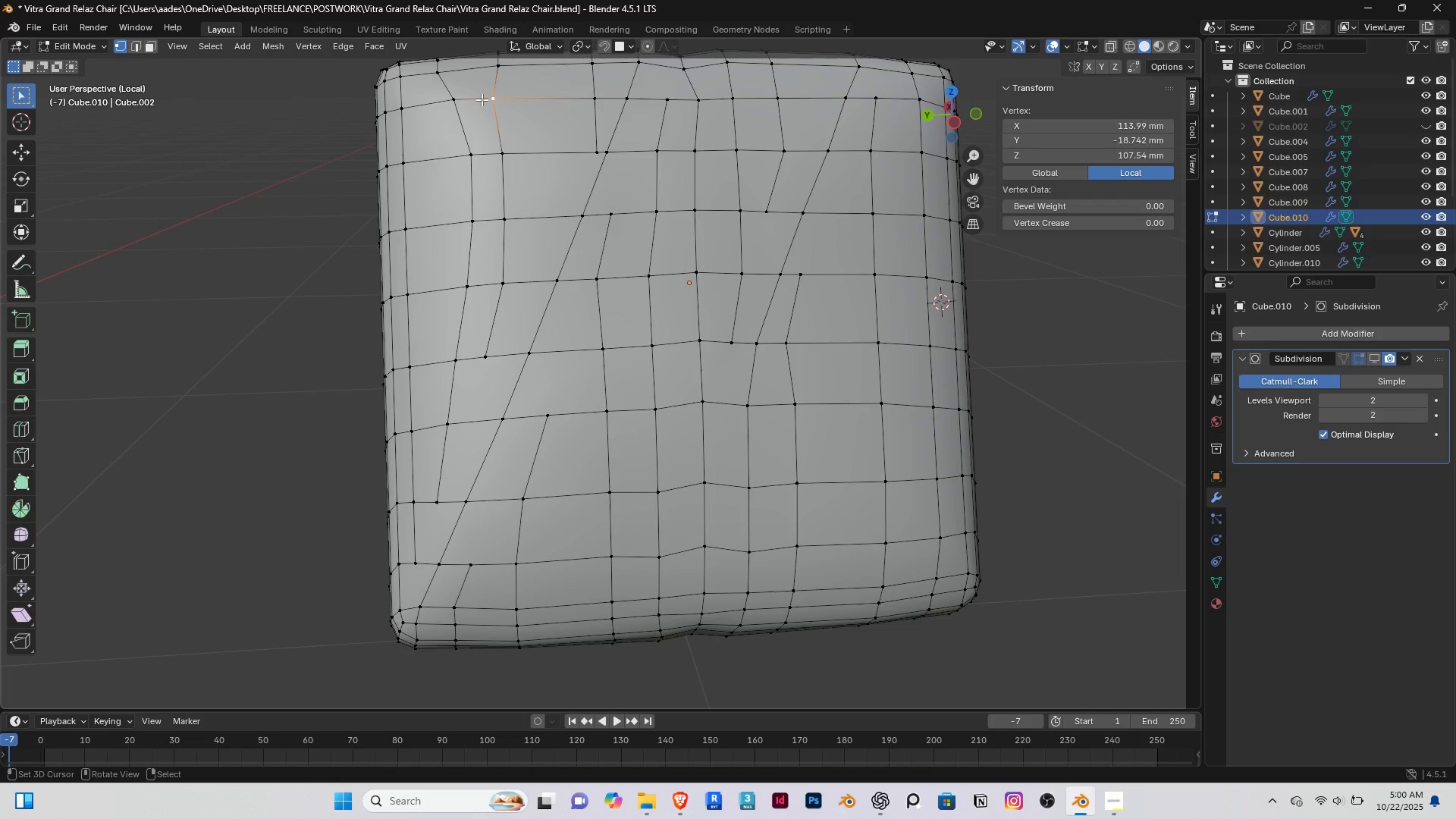 
right_click([482, 99])
 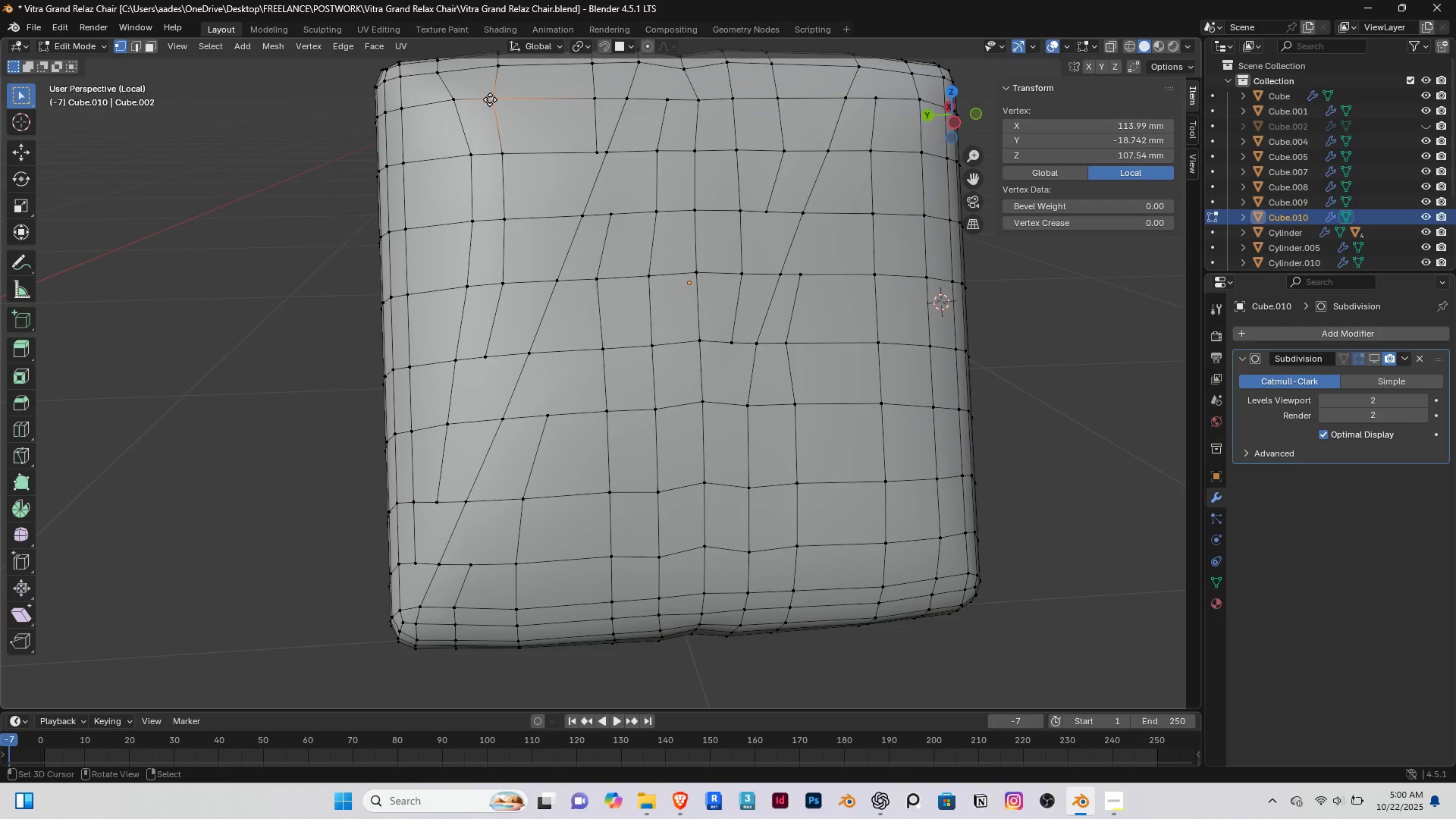 
key(G)
 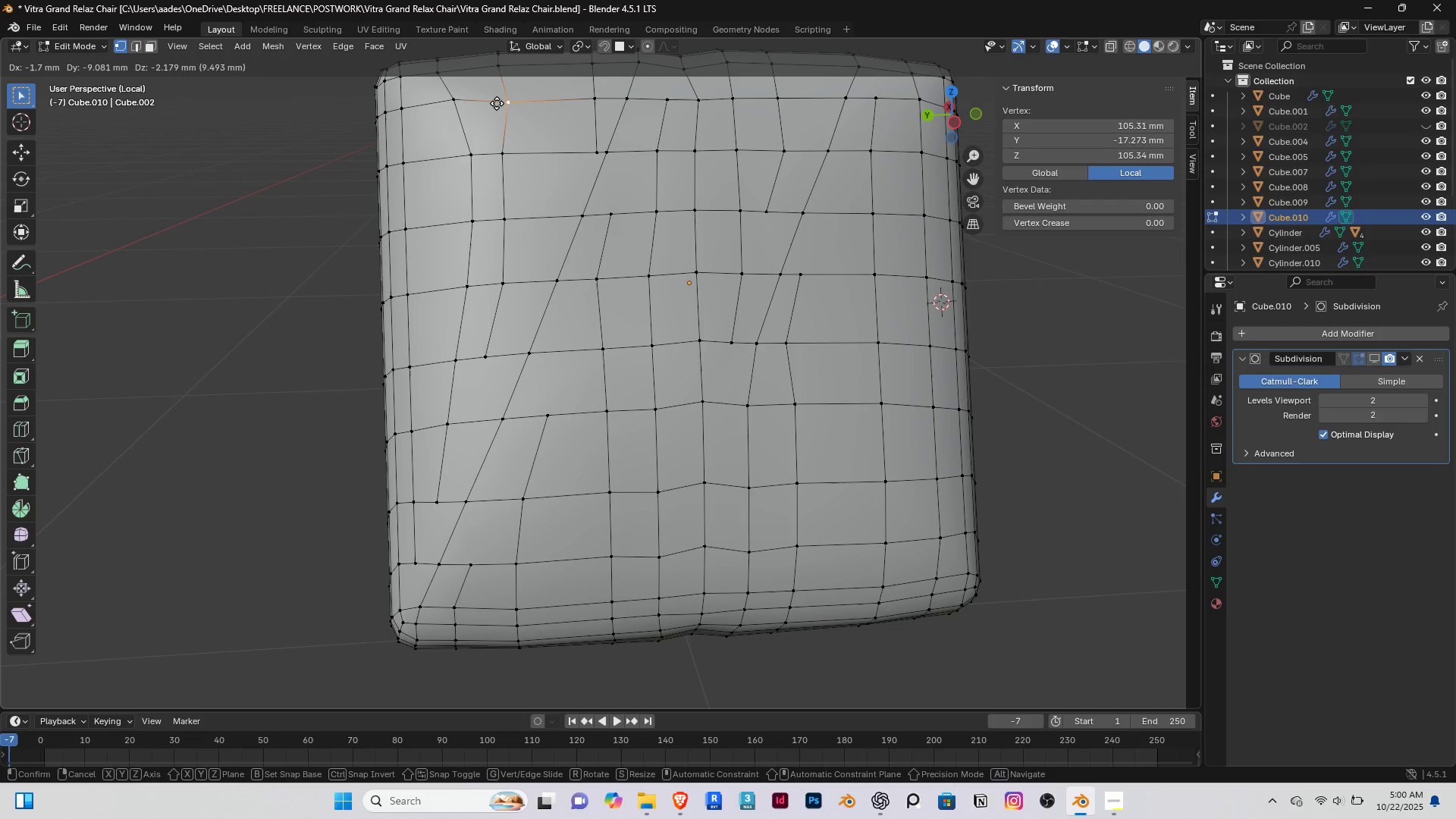 
left_click([497, 103])
 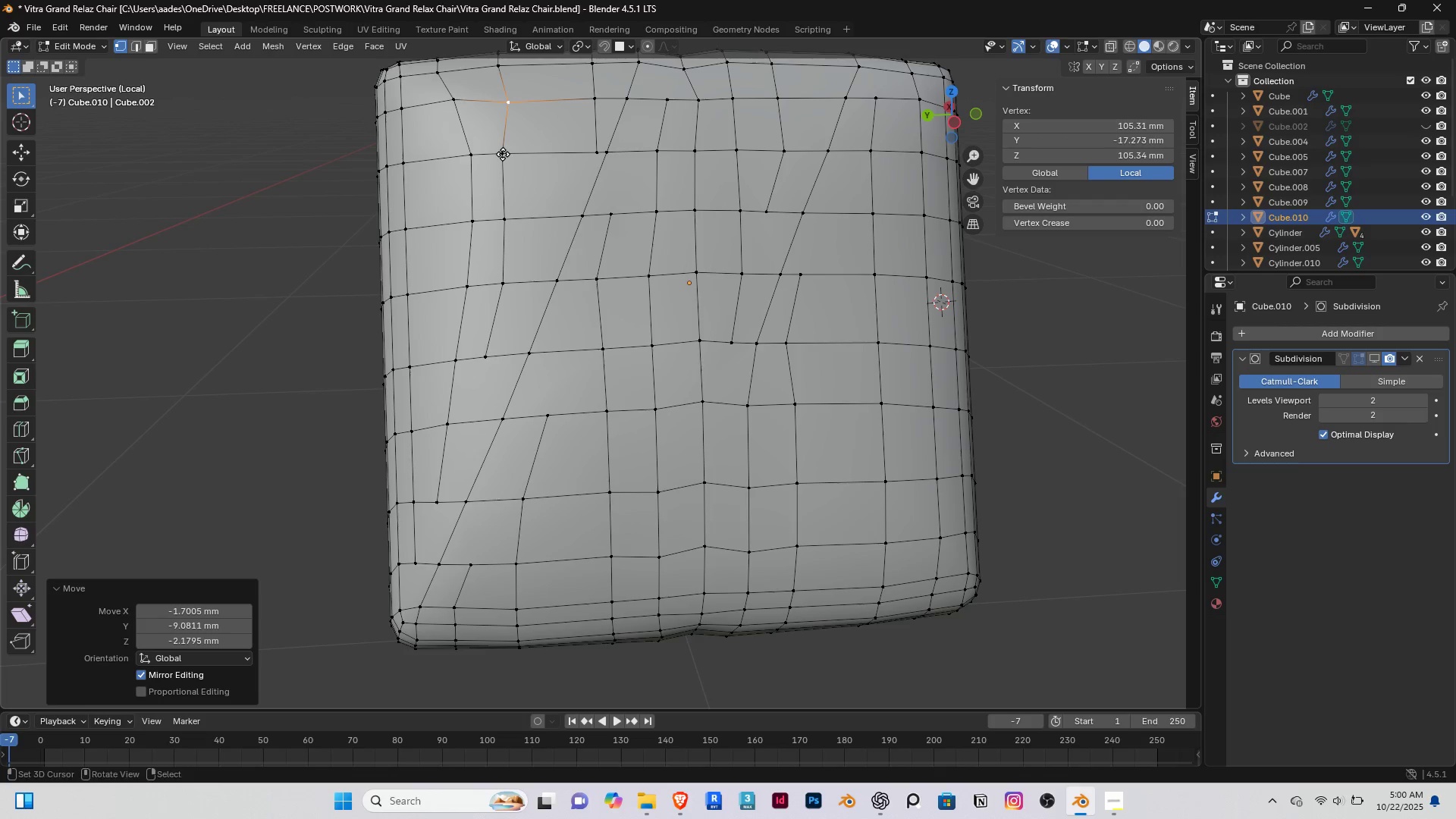 
key(G)
 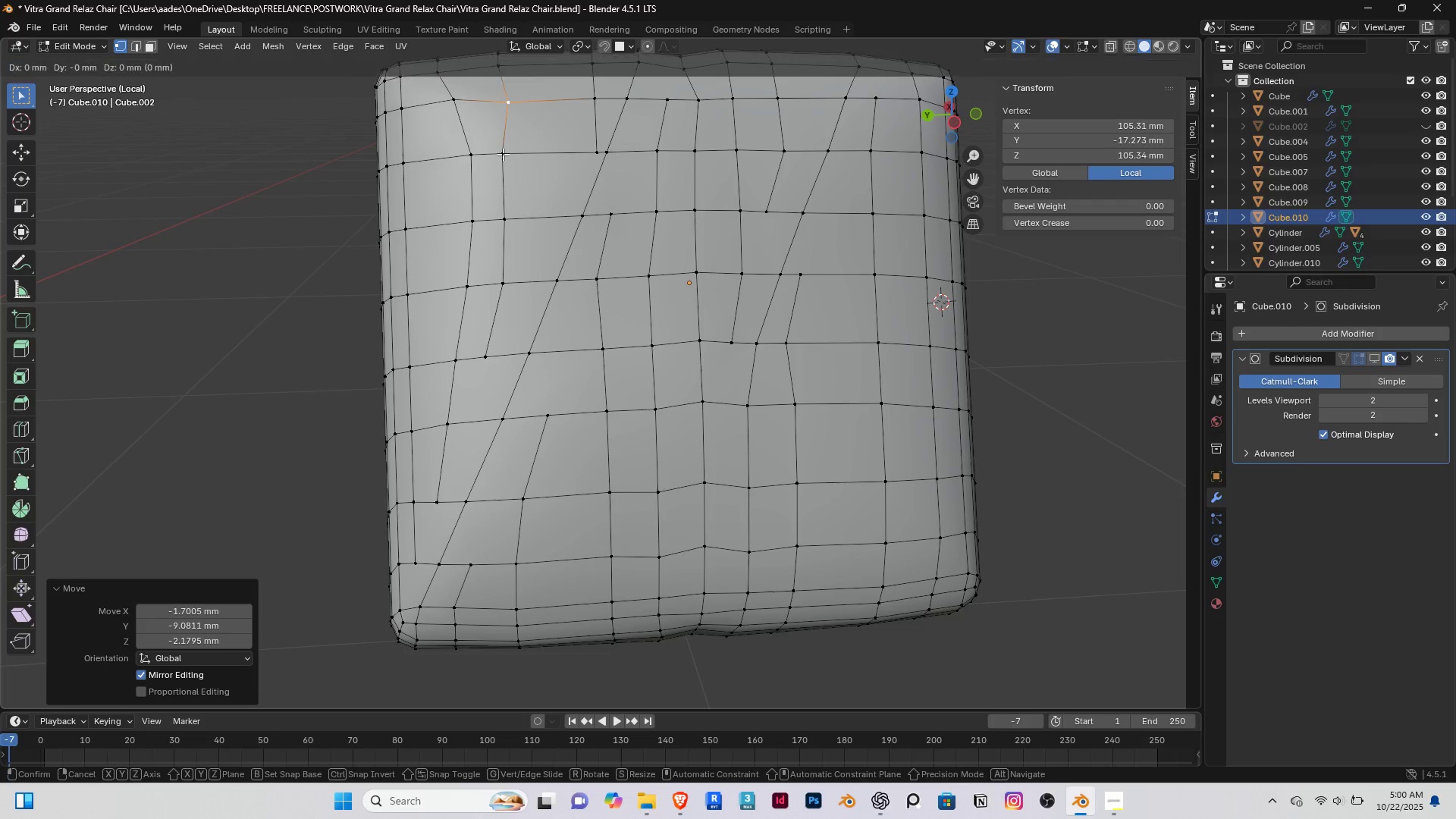 
right_click([503, 154])
 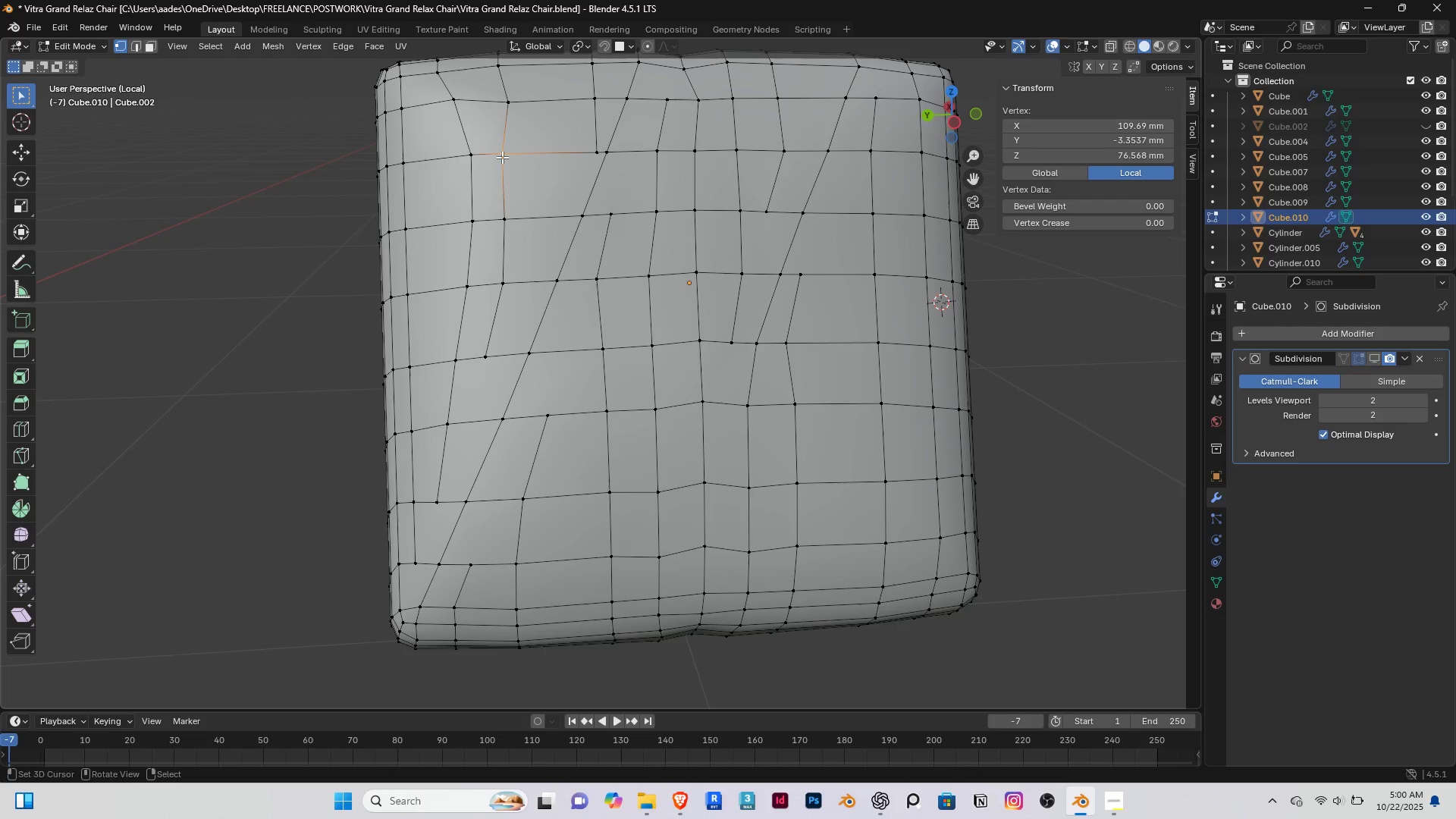 
double_click([502, 157])
 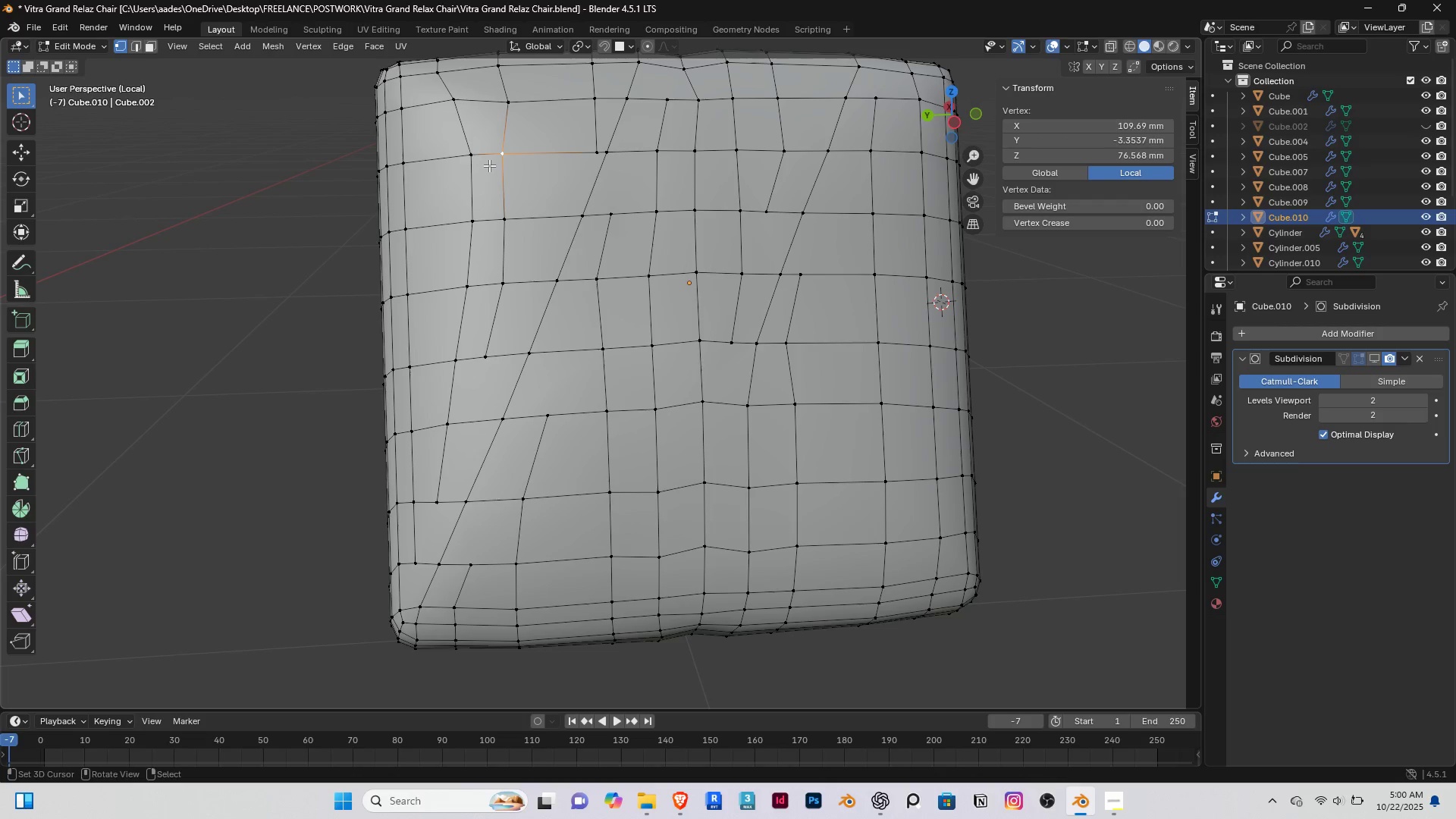 
type(gg)
 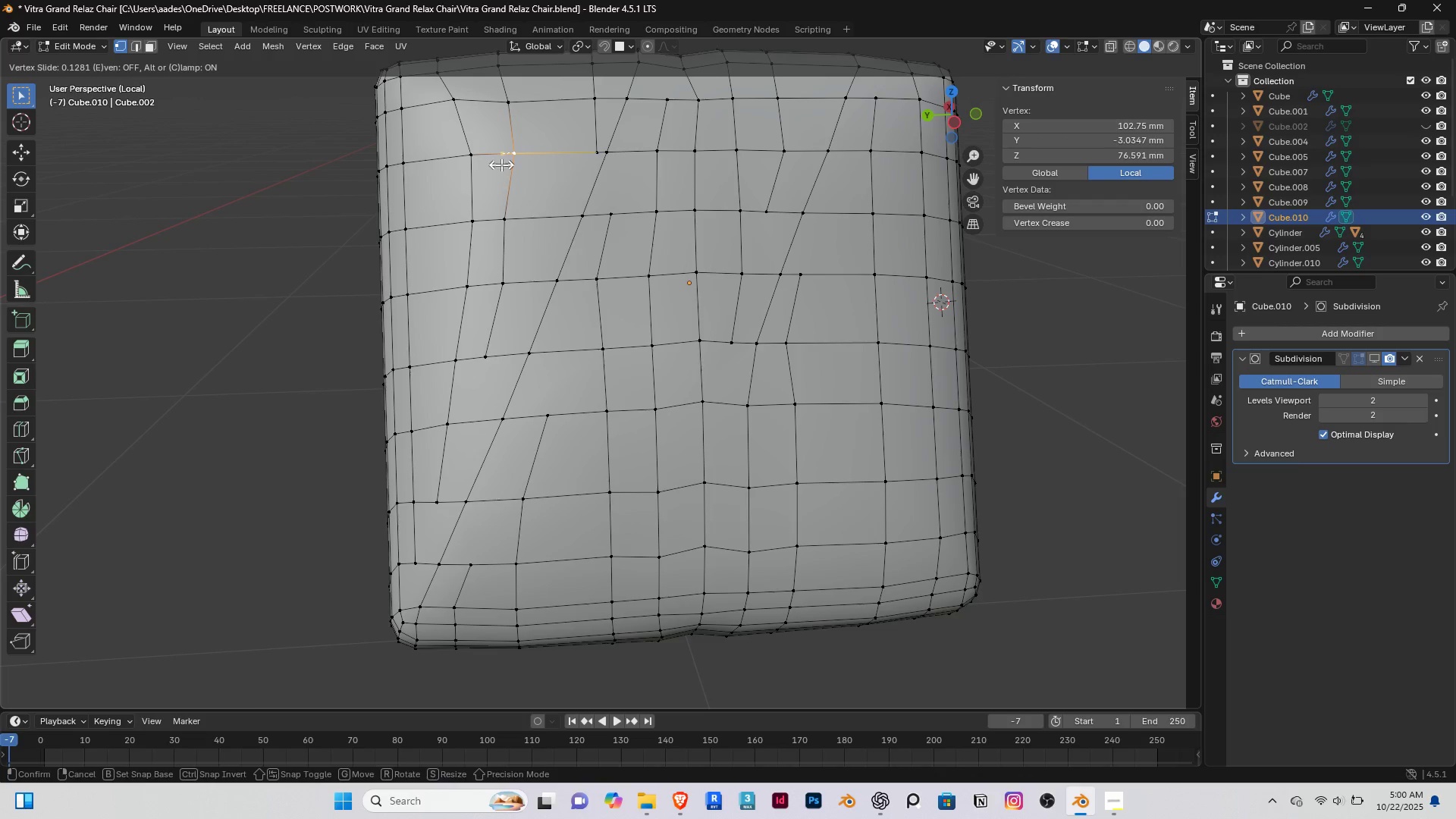 
left_click([501, 165])
 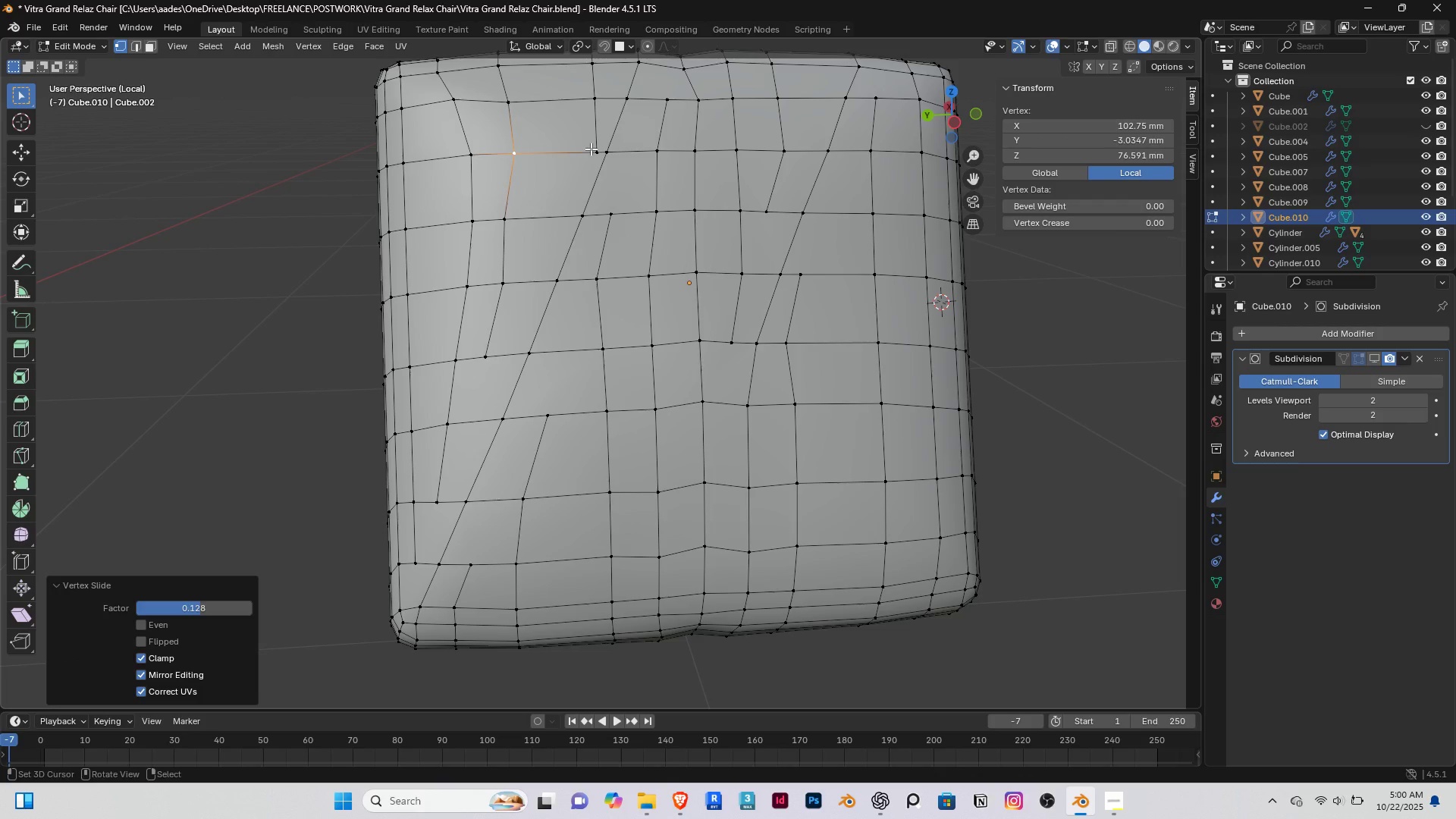 
right_click([591, 149])
 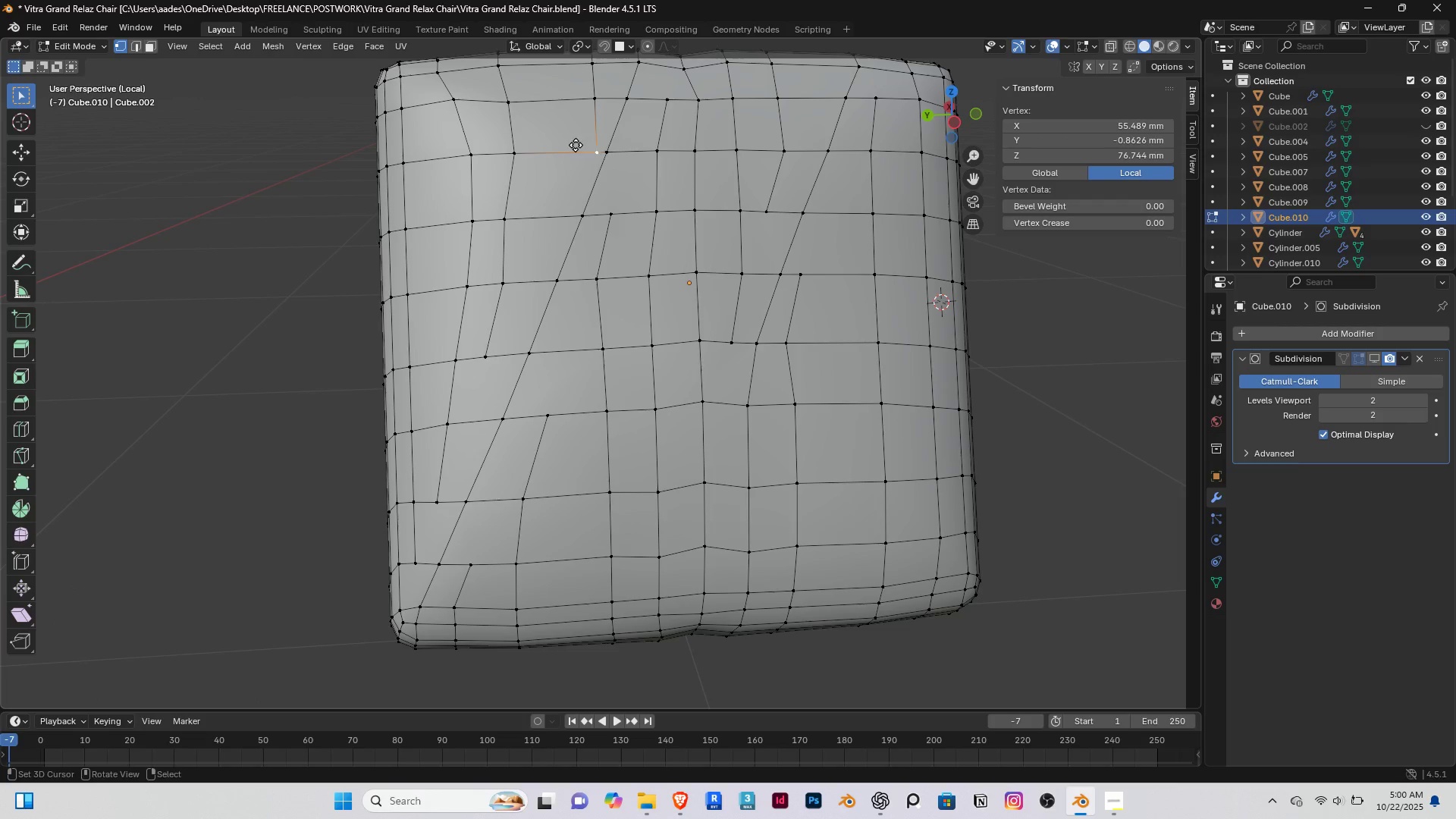 
type(gg)
 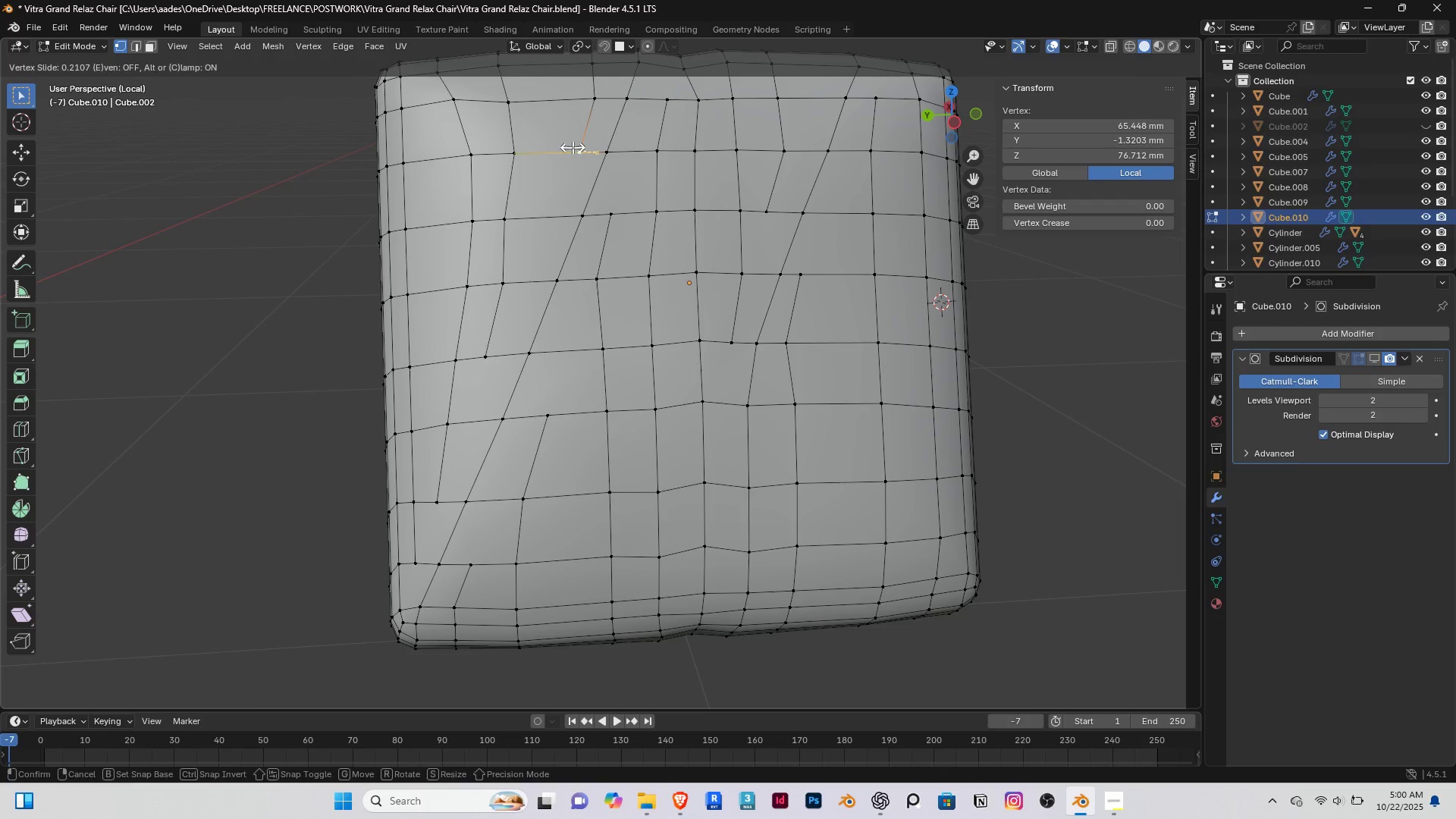 
left_click([573, 147])
 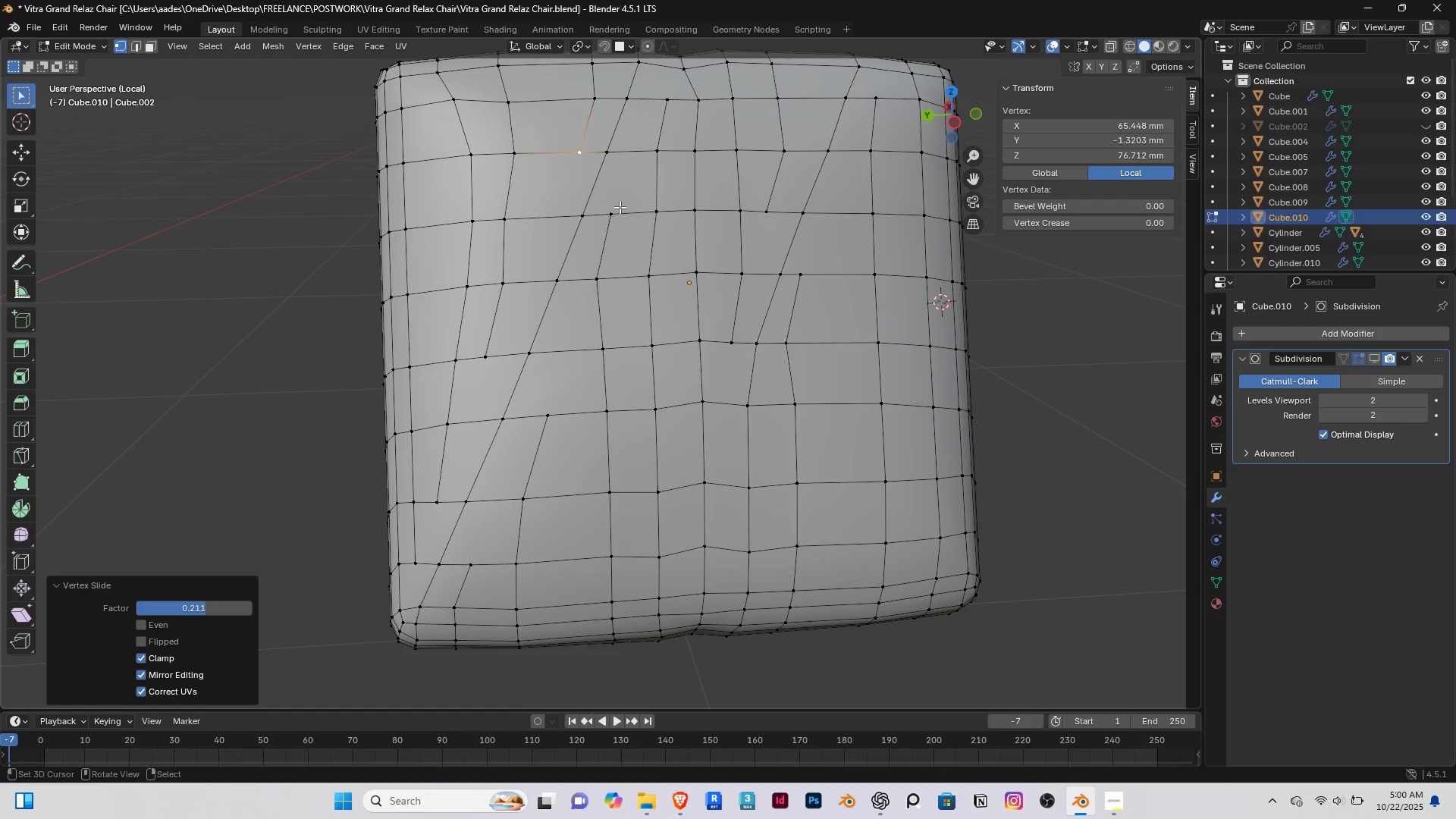 
right_click([618, 206])
 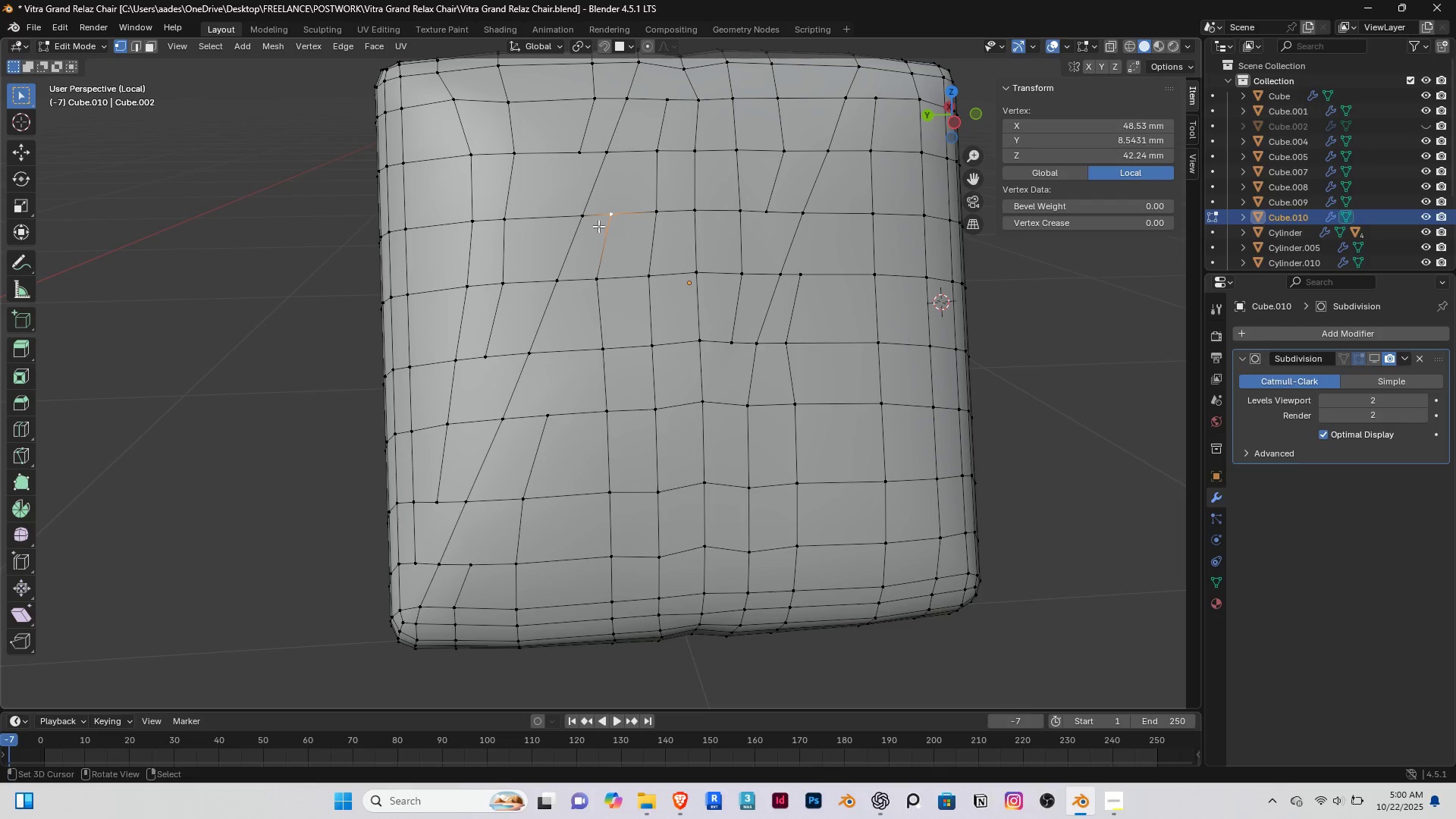 
type(gggg)
 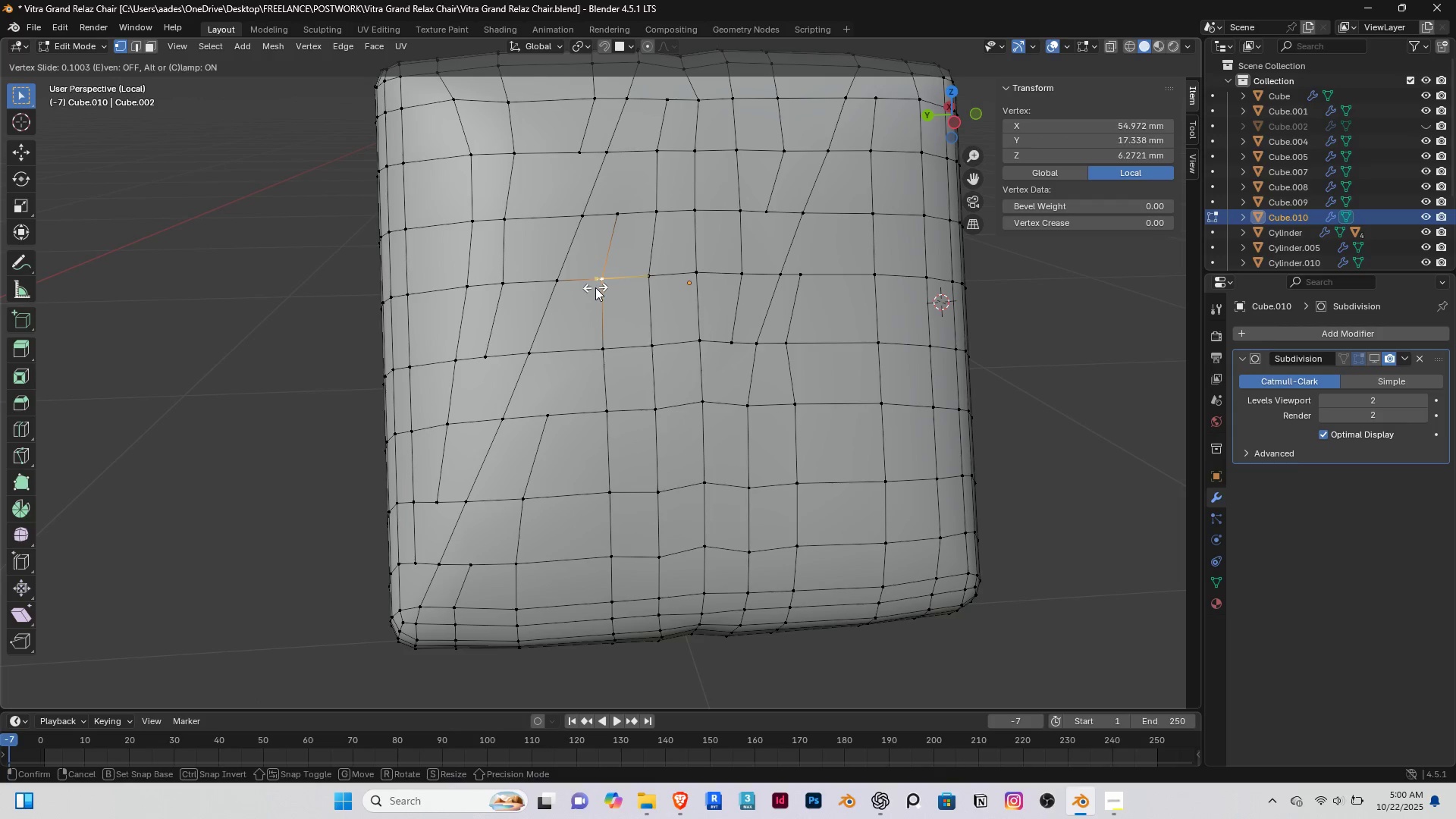 
left_click([595, 287])
 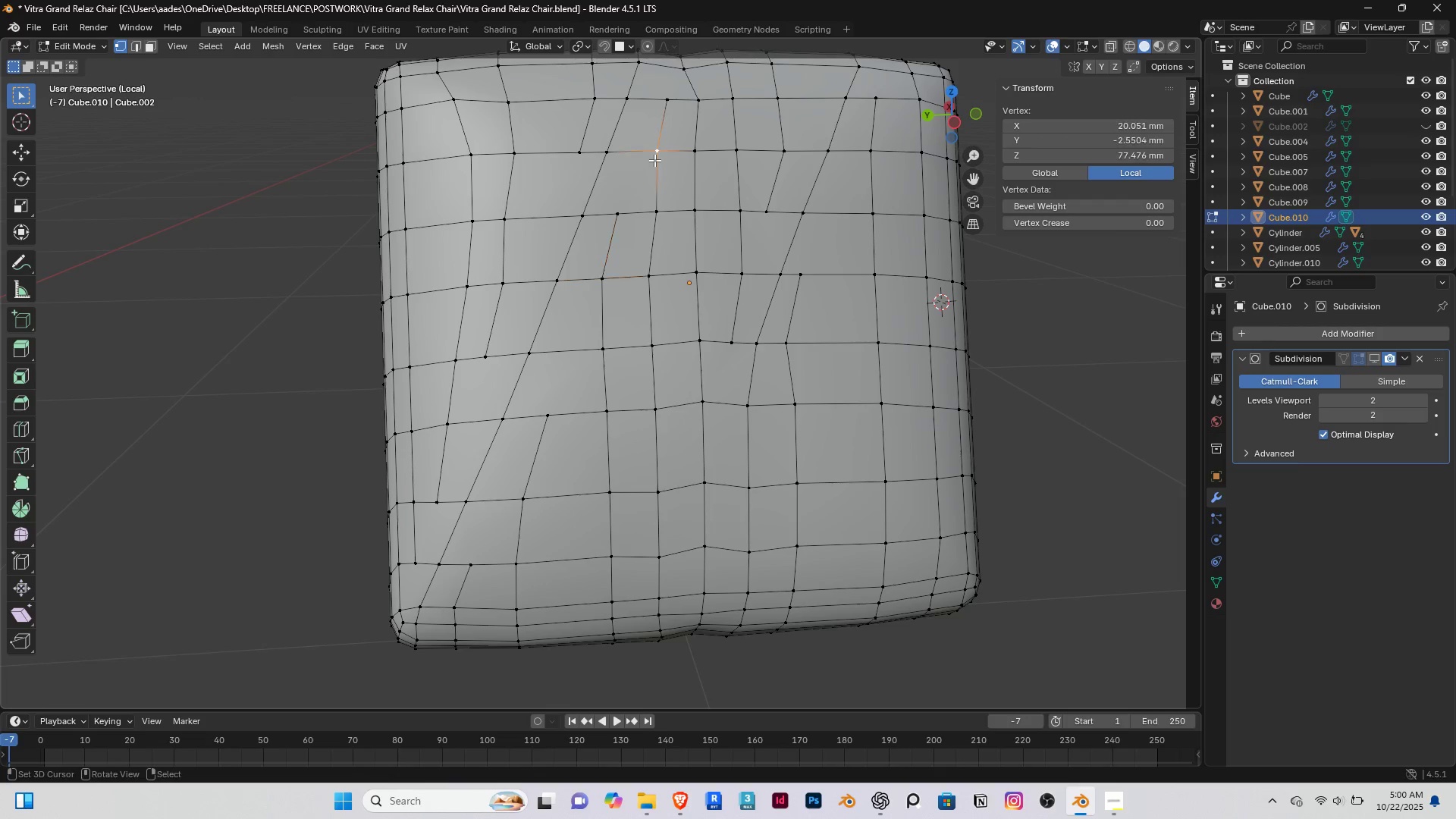 
right_click([654, 160])
 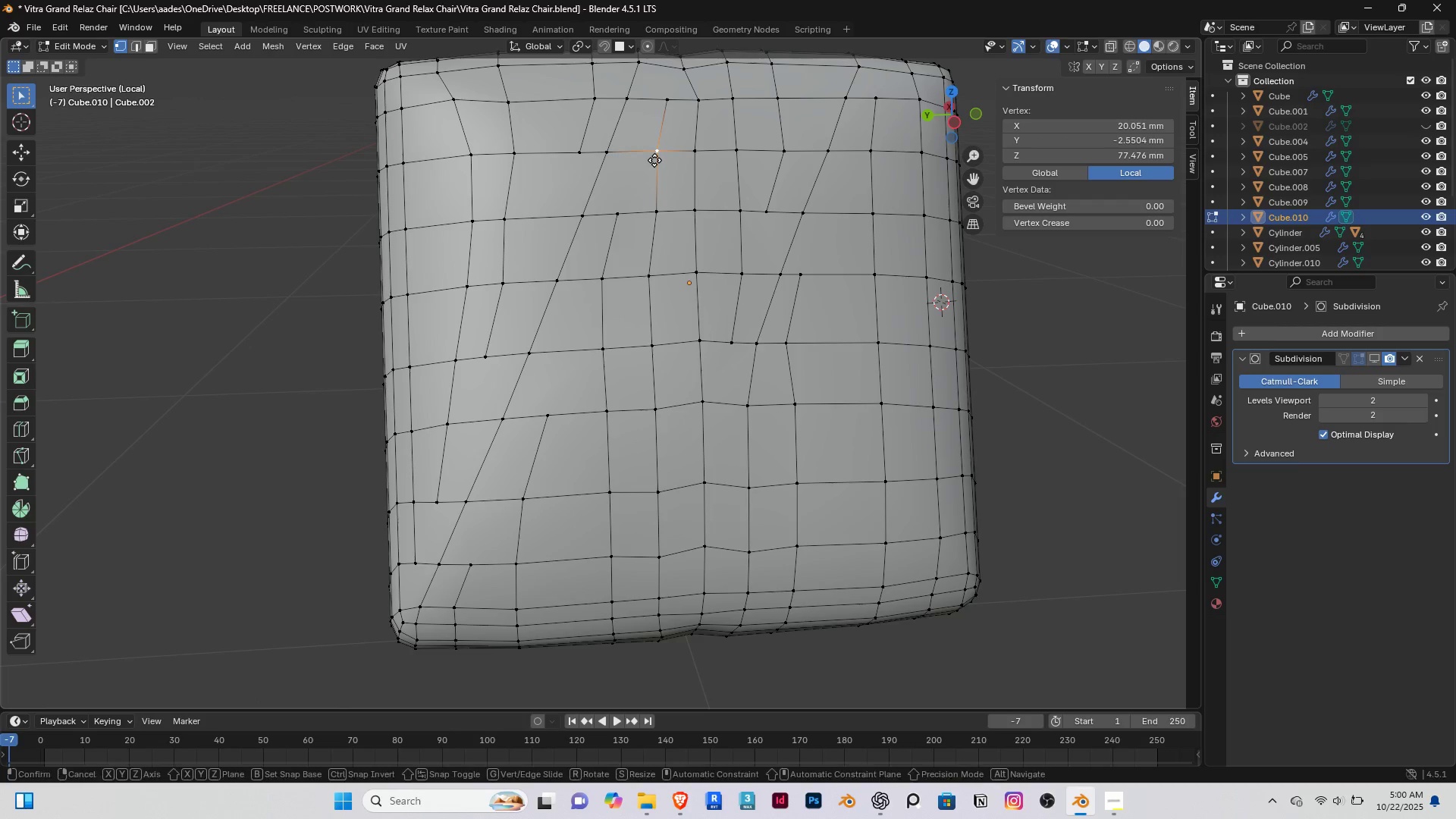 
type(gg)
 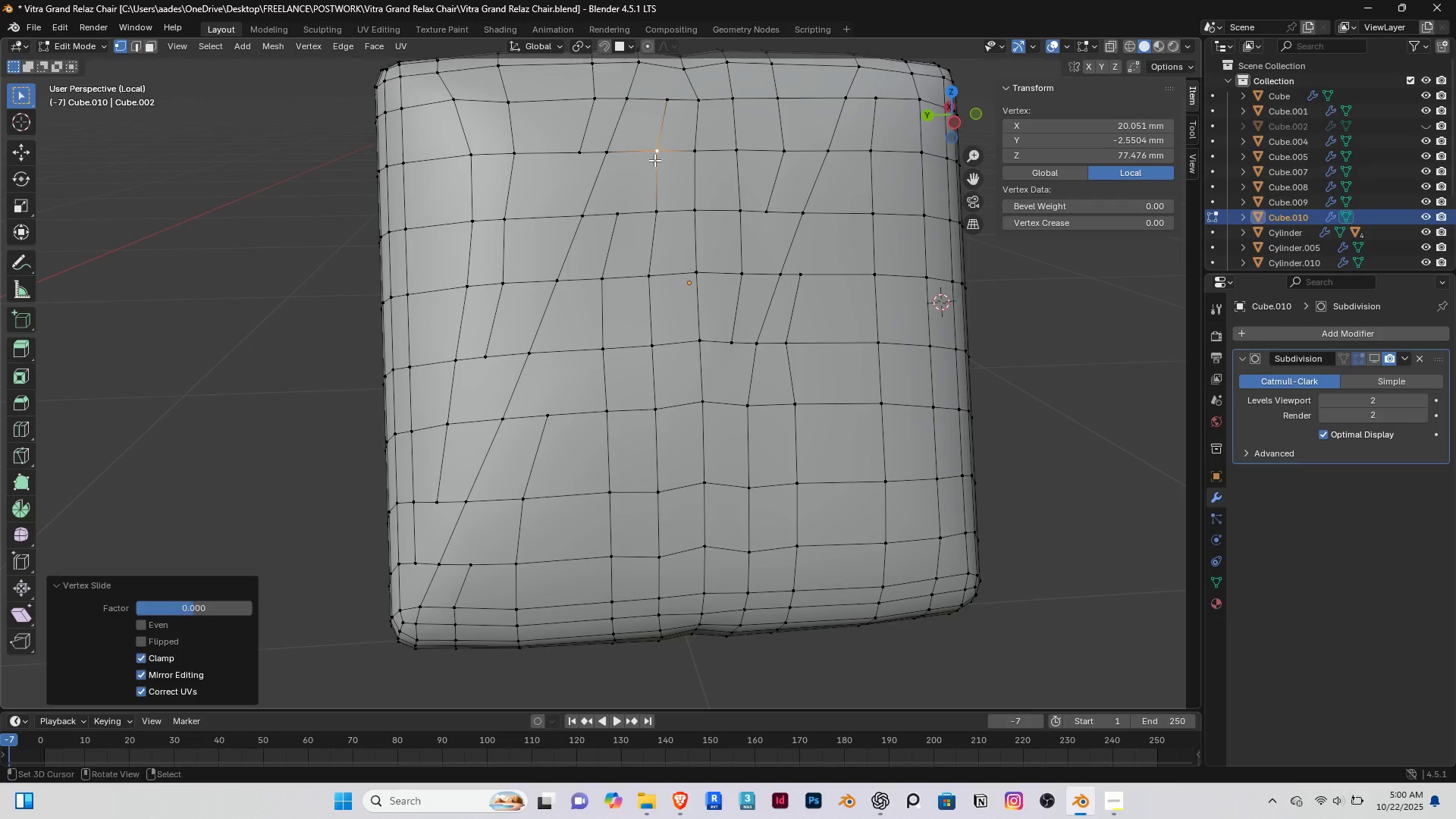 
left_click([654, 160])
 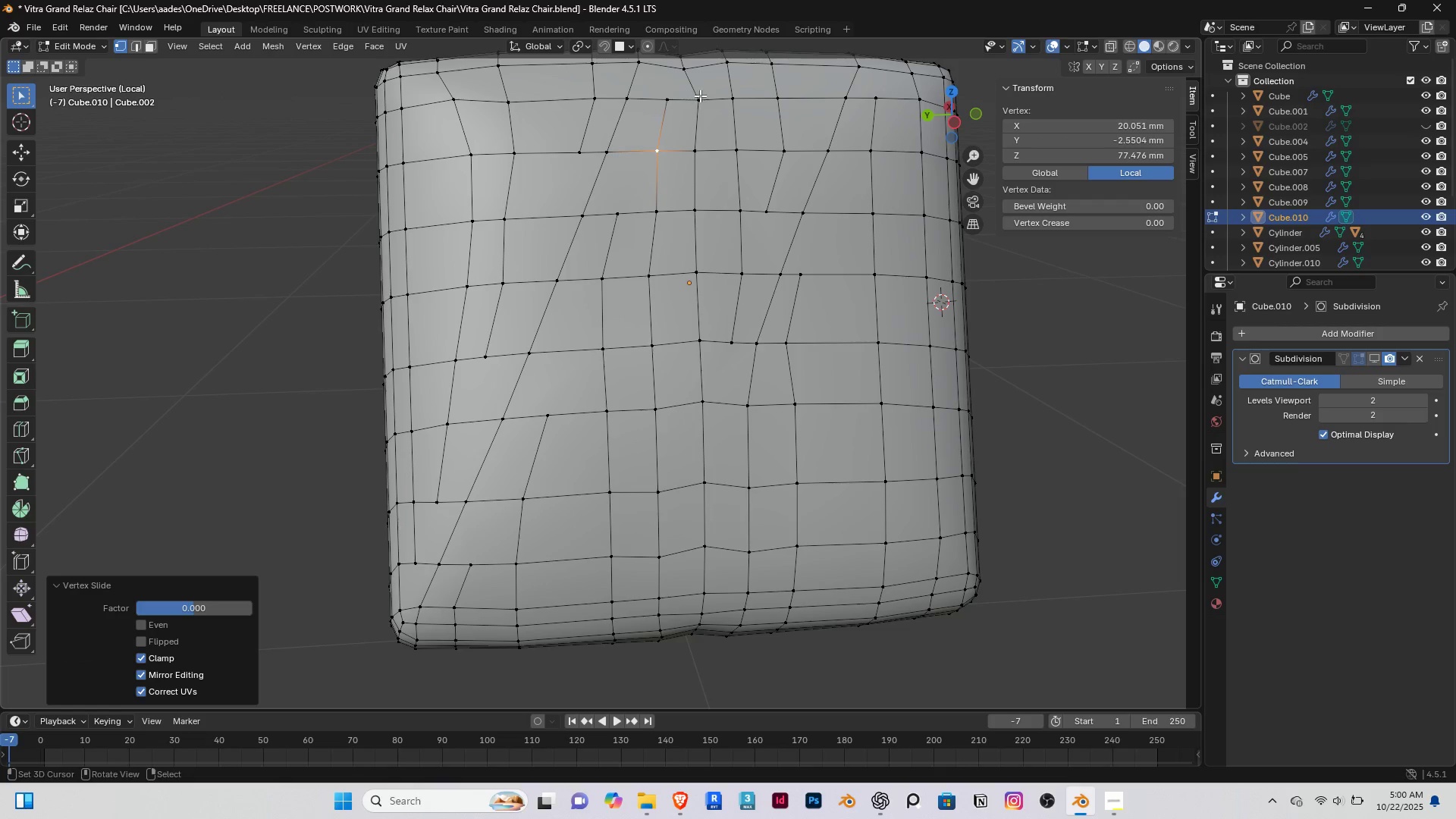 
right_click([700, 96])
 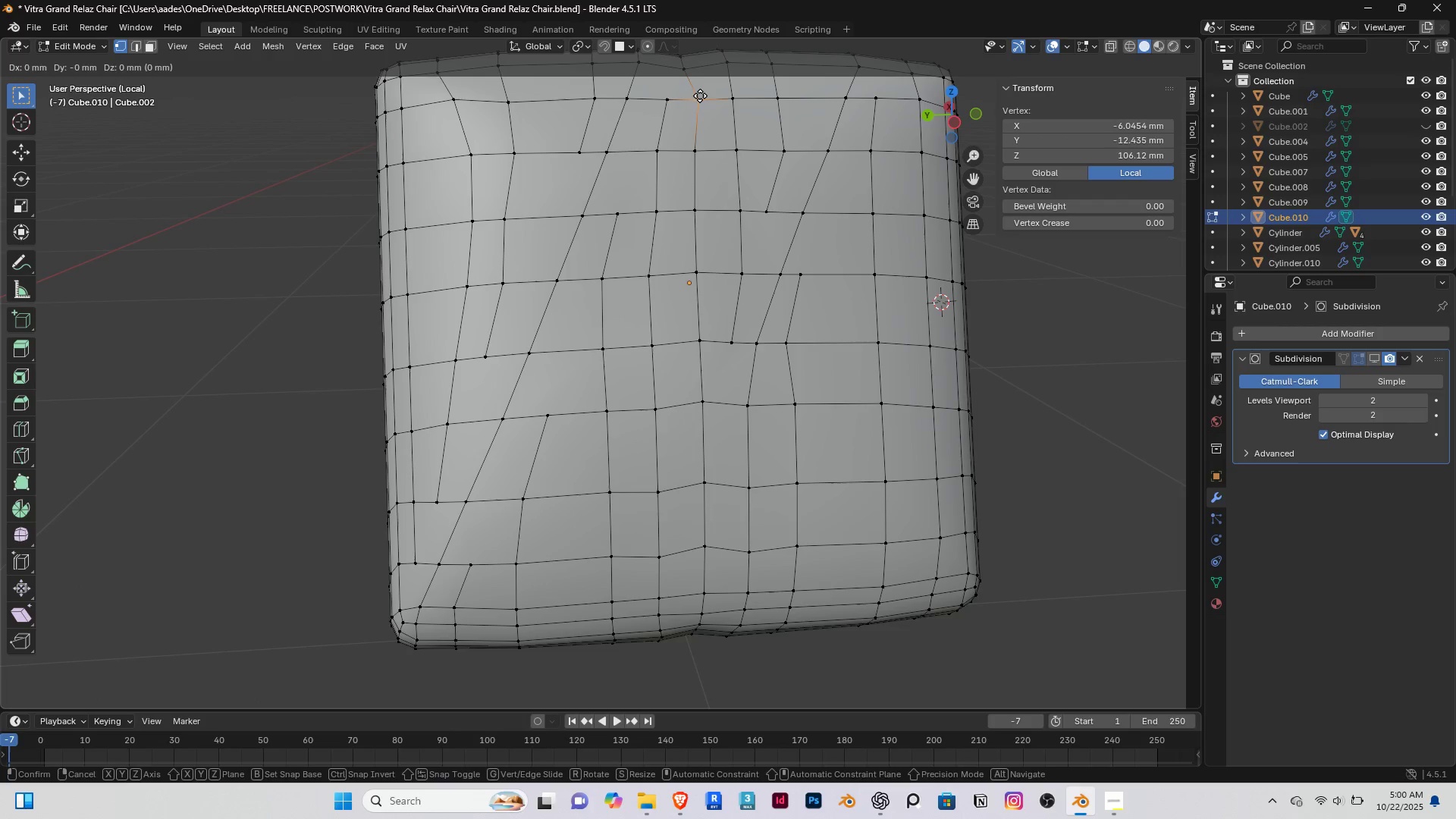 
type(gg)
 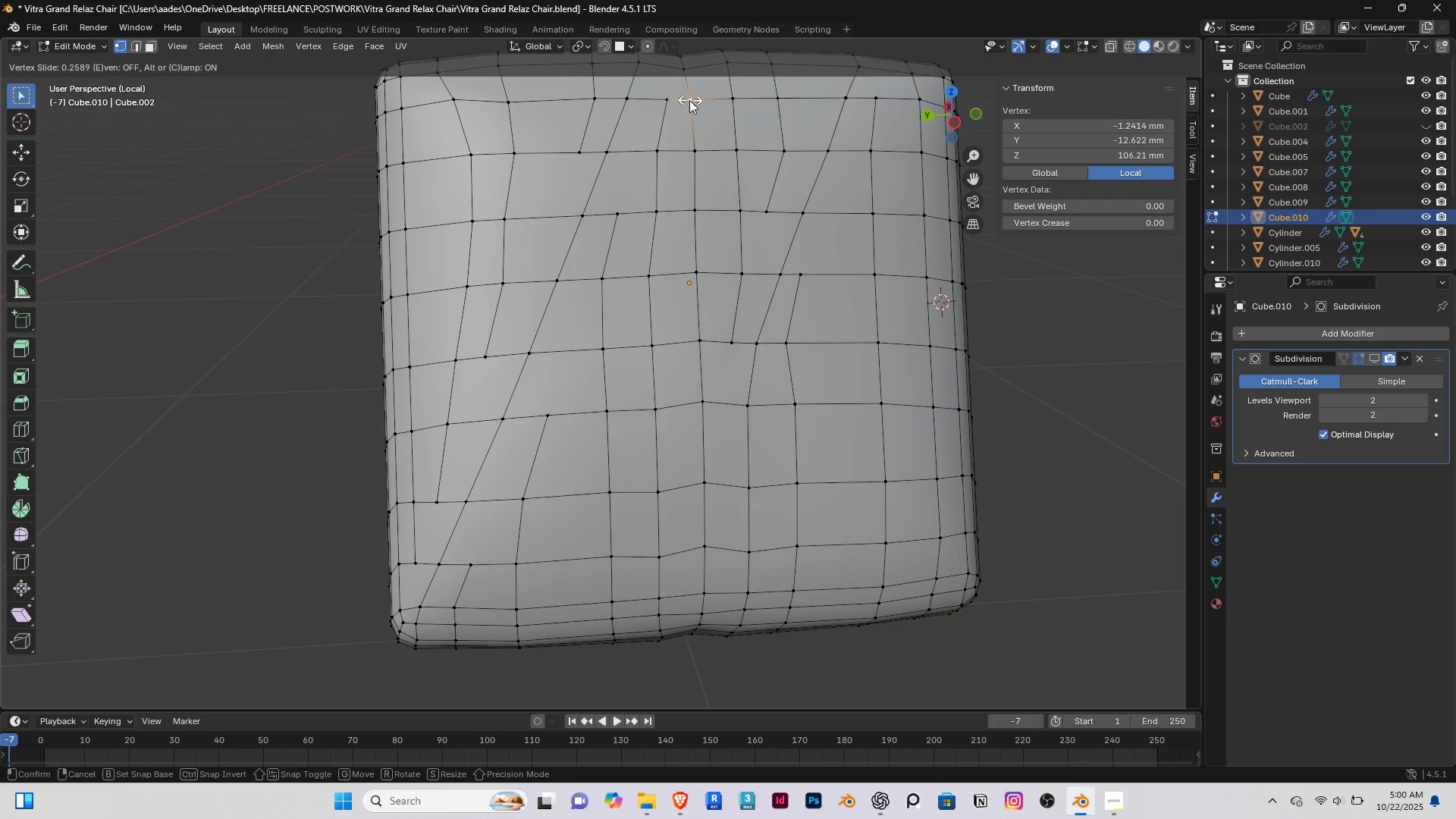 
left_click([688, 100])
 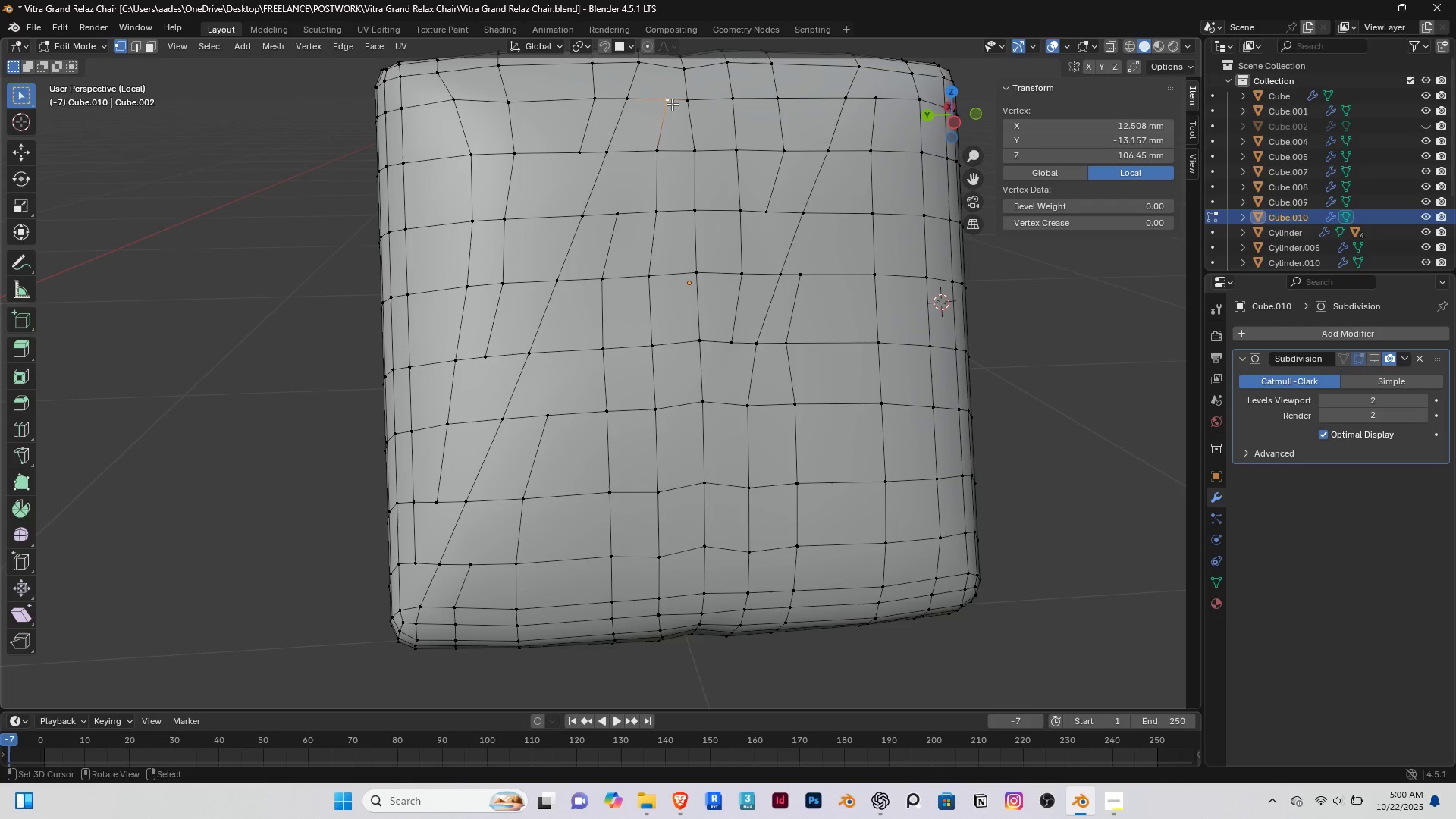 
right_click([672, 104])
 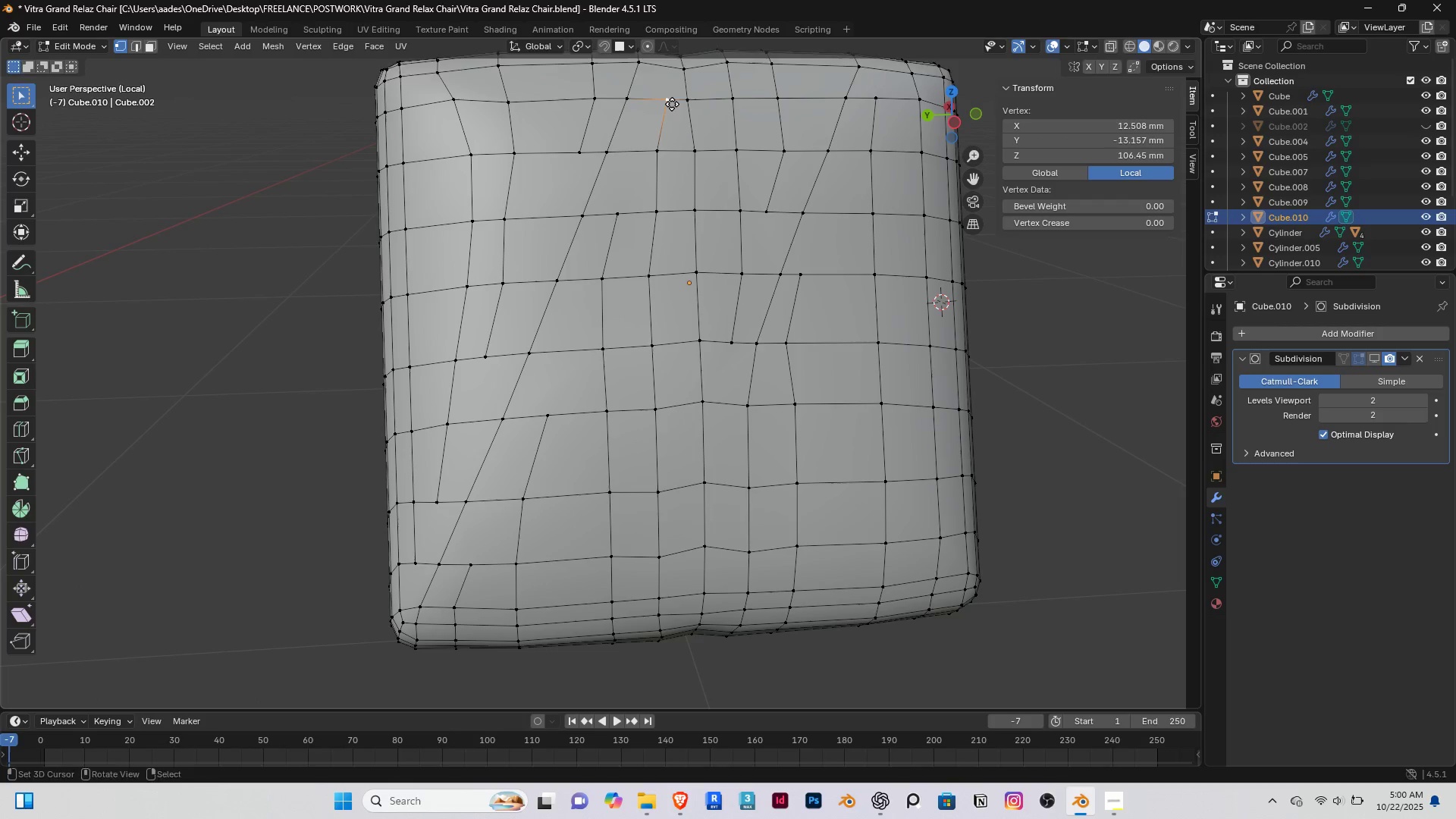 
type(gg)
 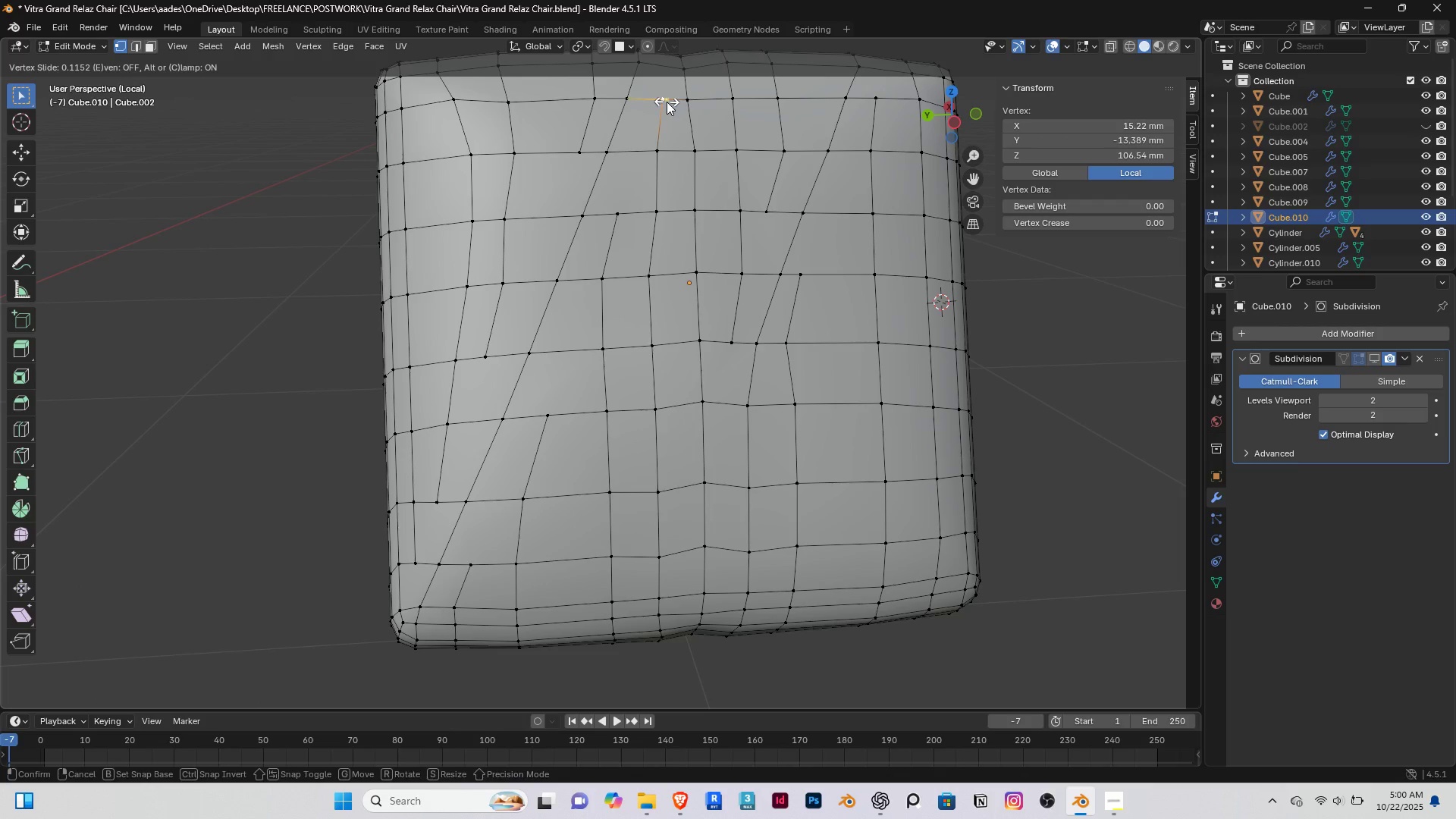 
left_click([667, 102])
 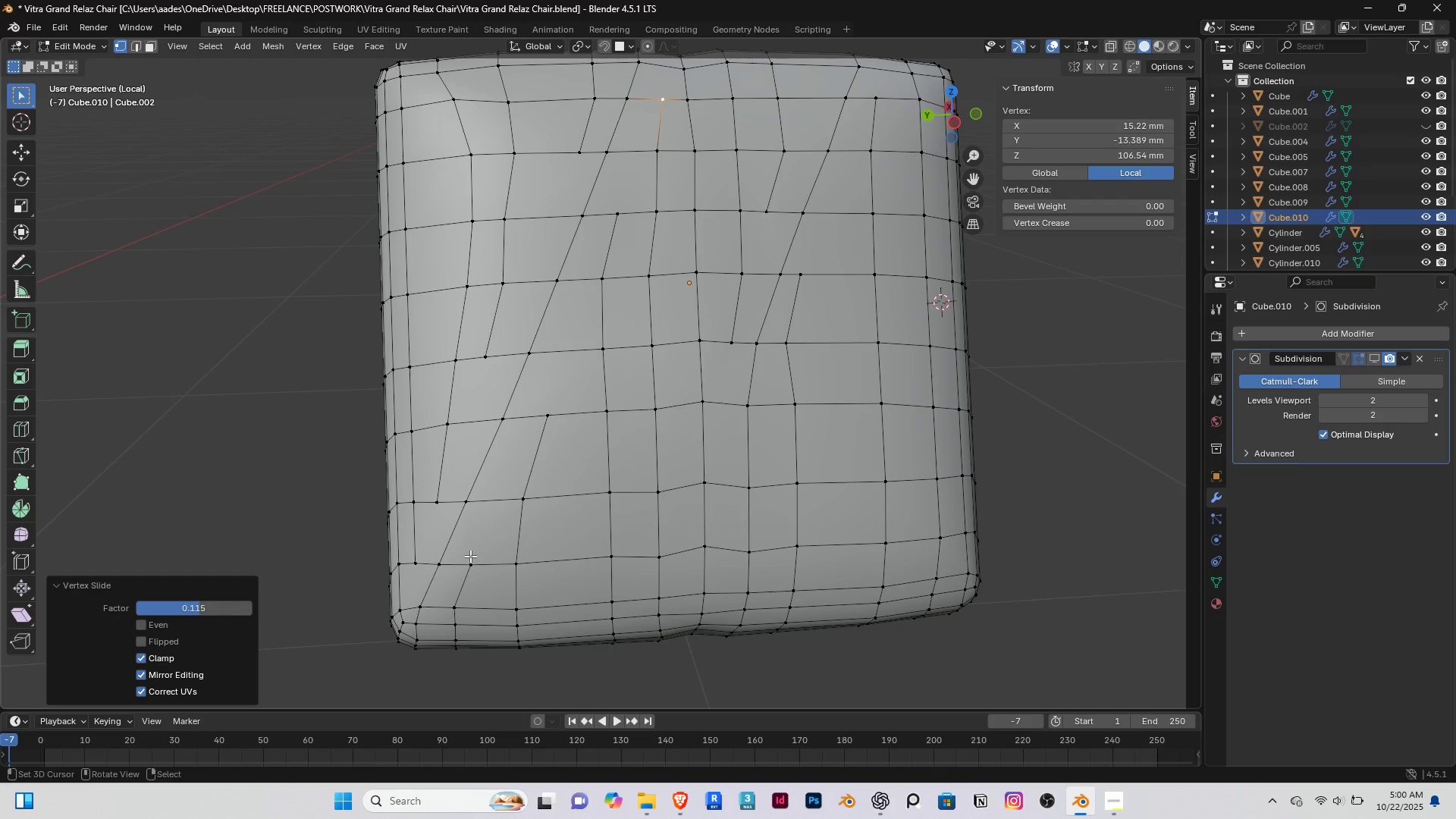 
key(J)
 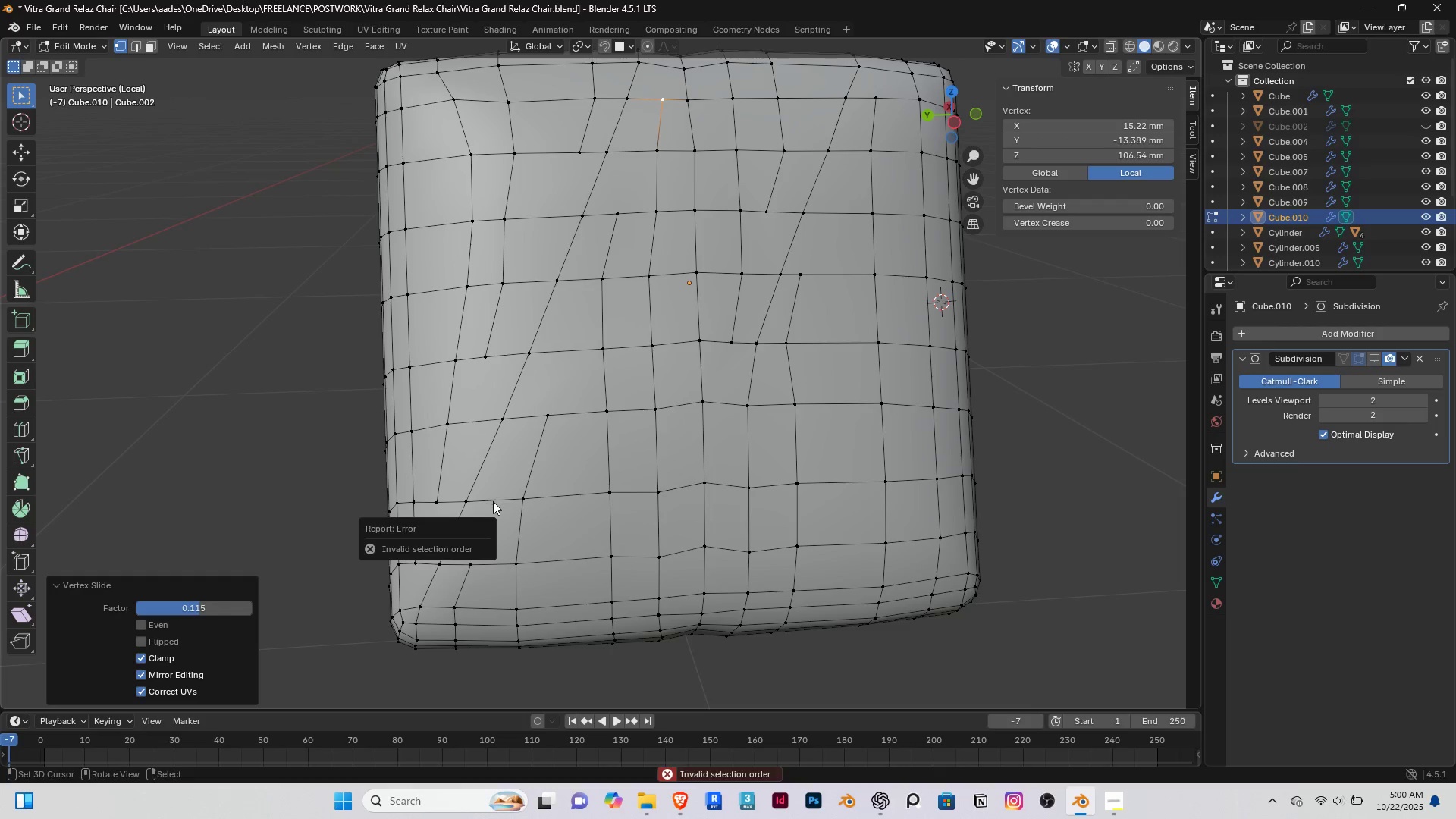 
right_click([493, 501])
 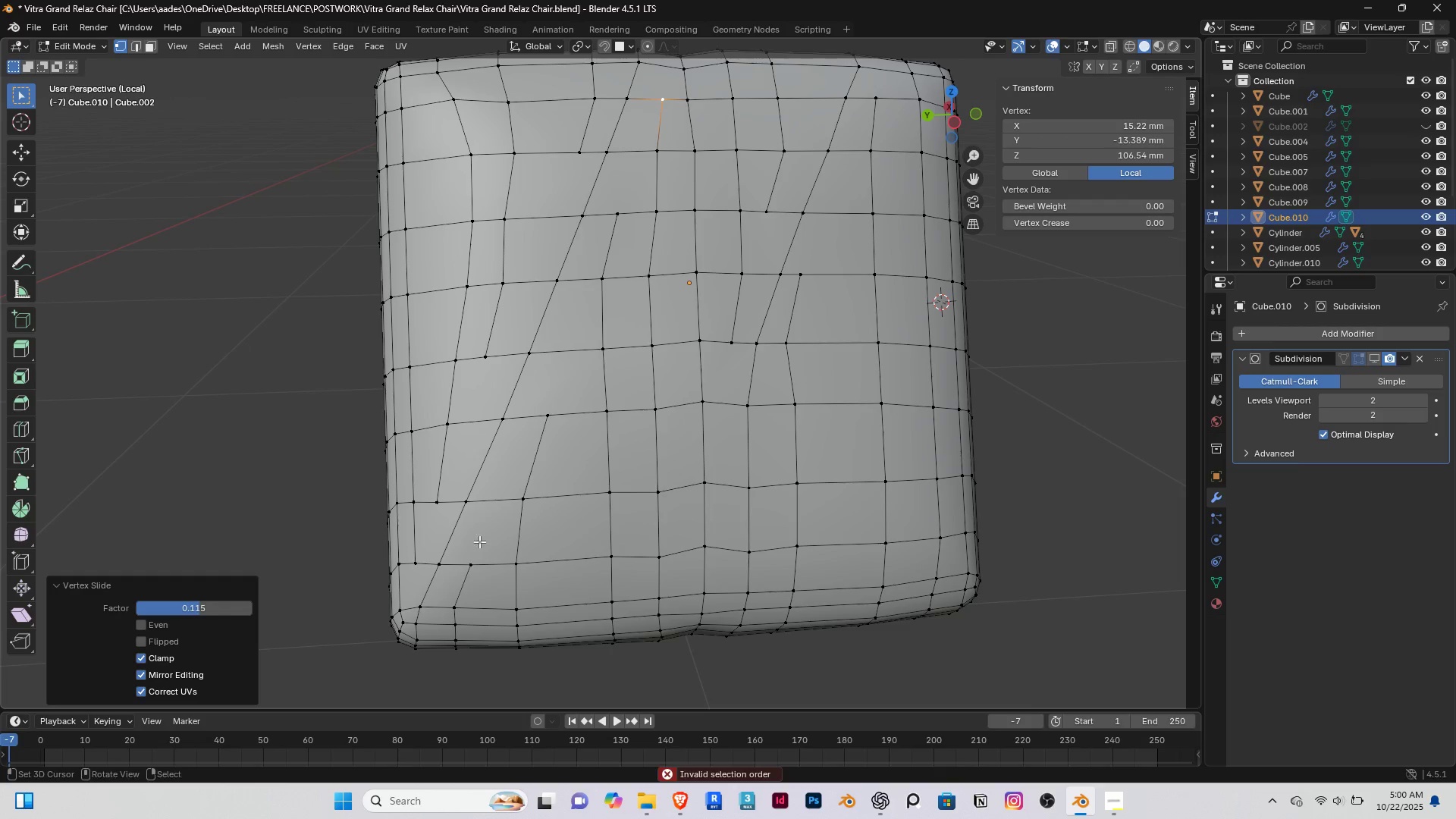 
key(K)
 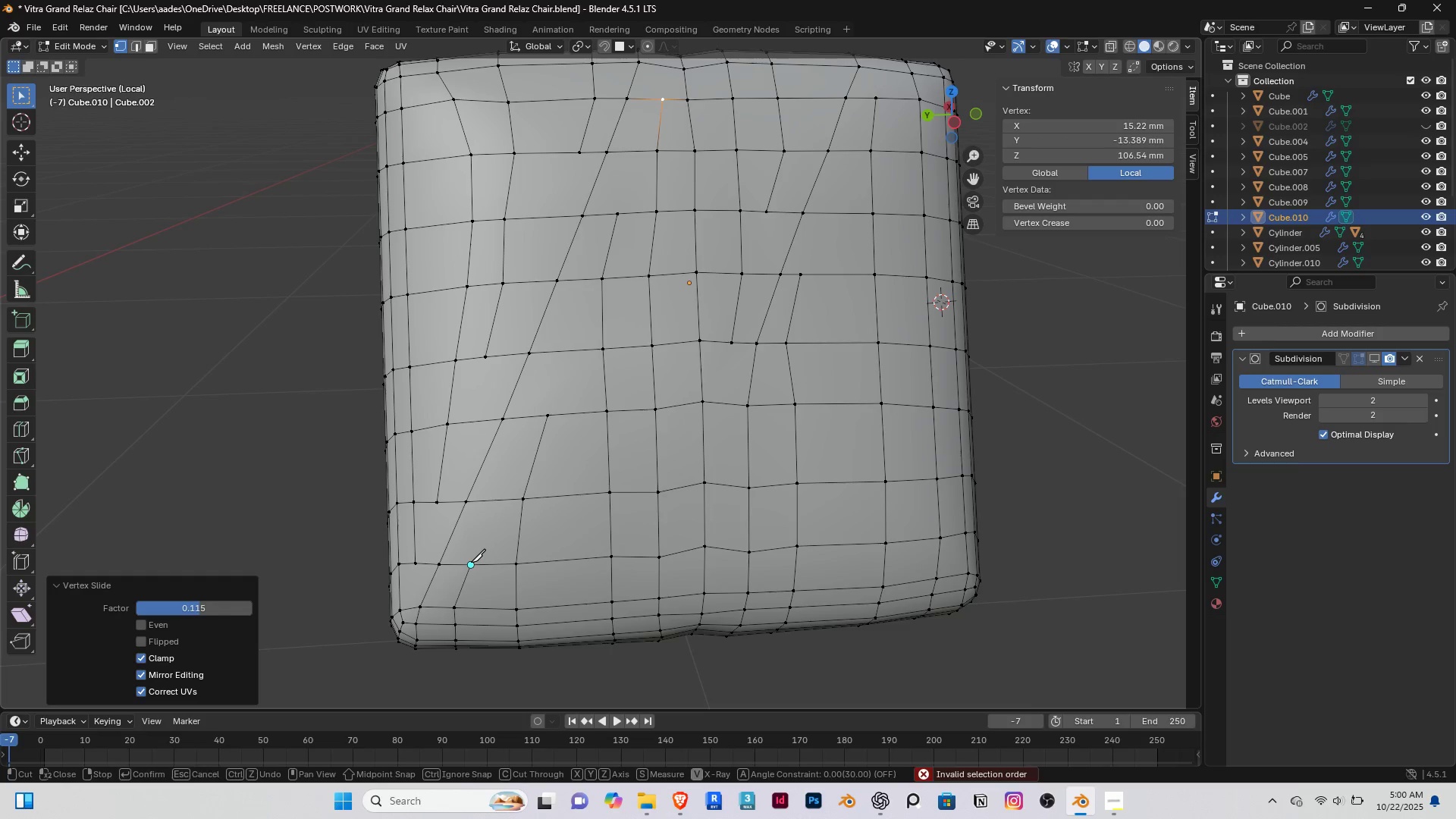 
left_click([471, 562])
 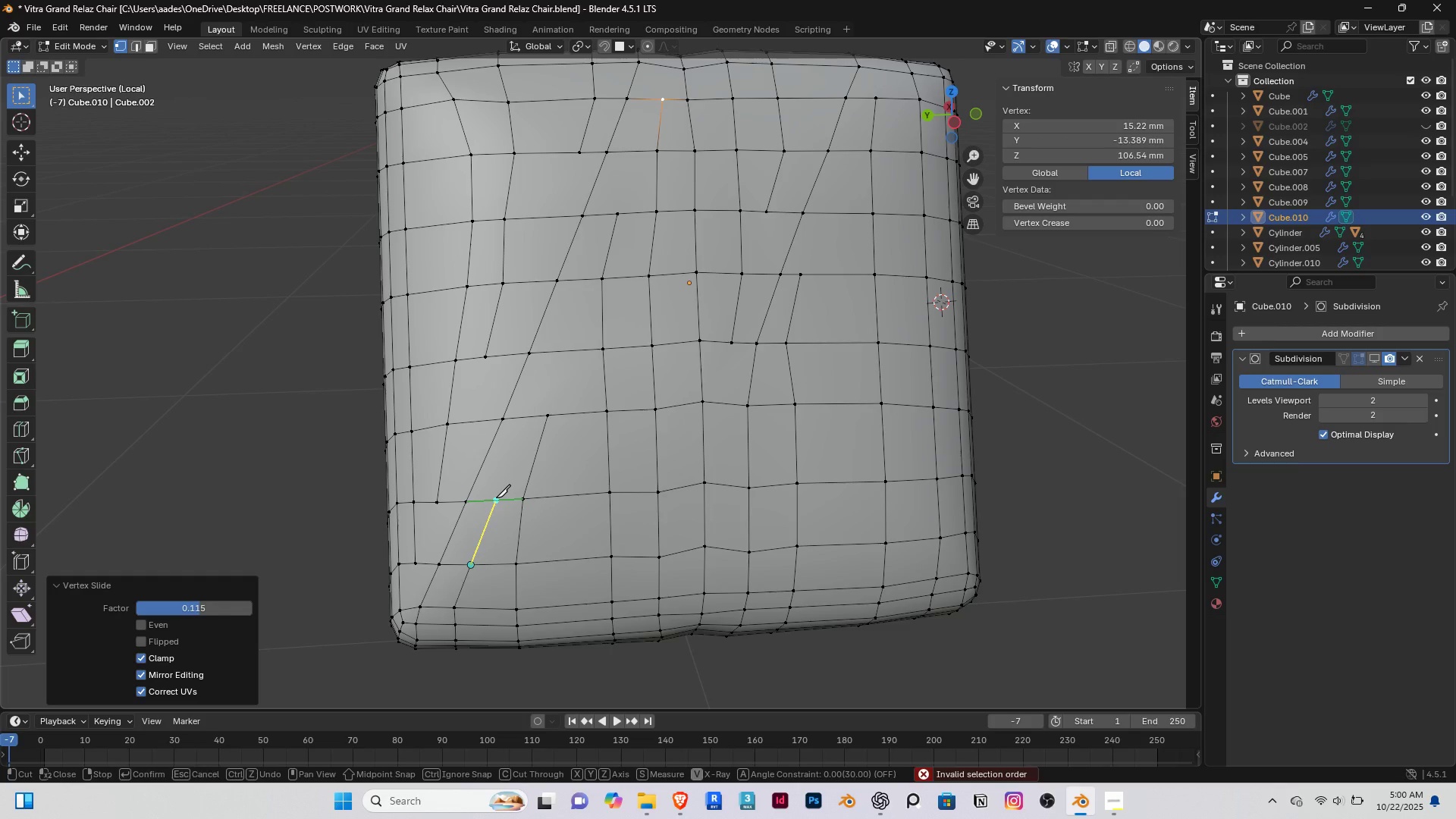 
left_click([496, 497])
 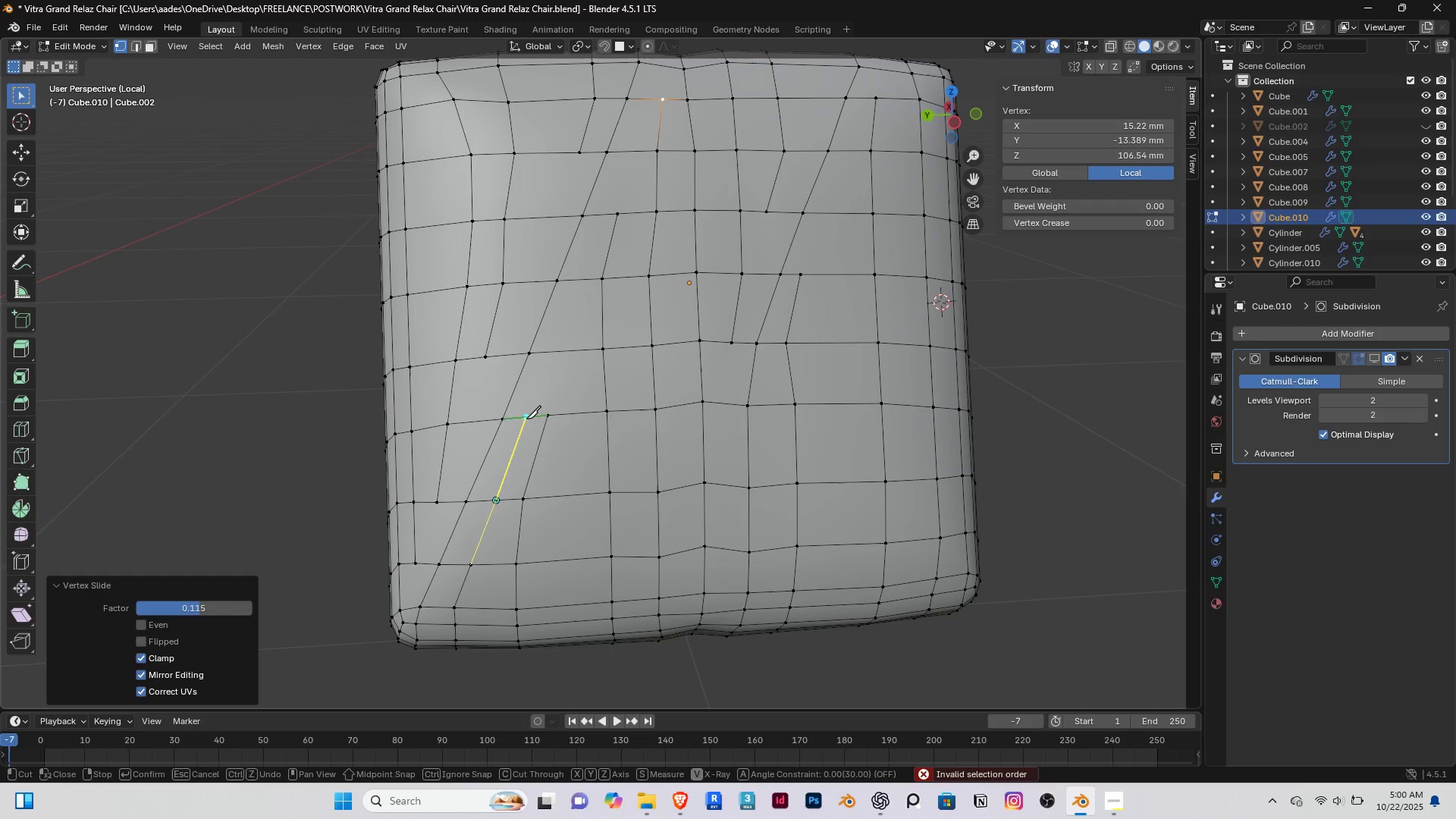 
left_click([526, 419])
 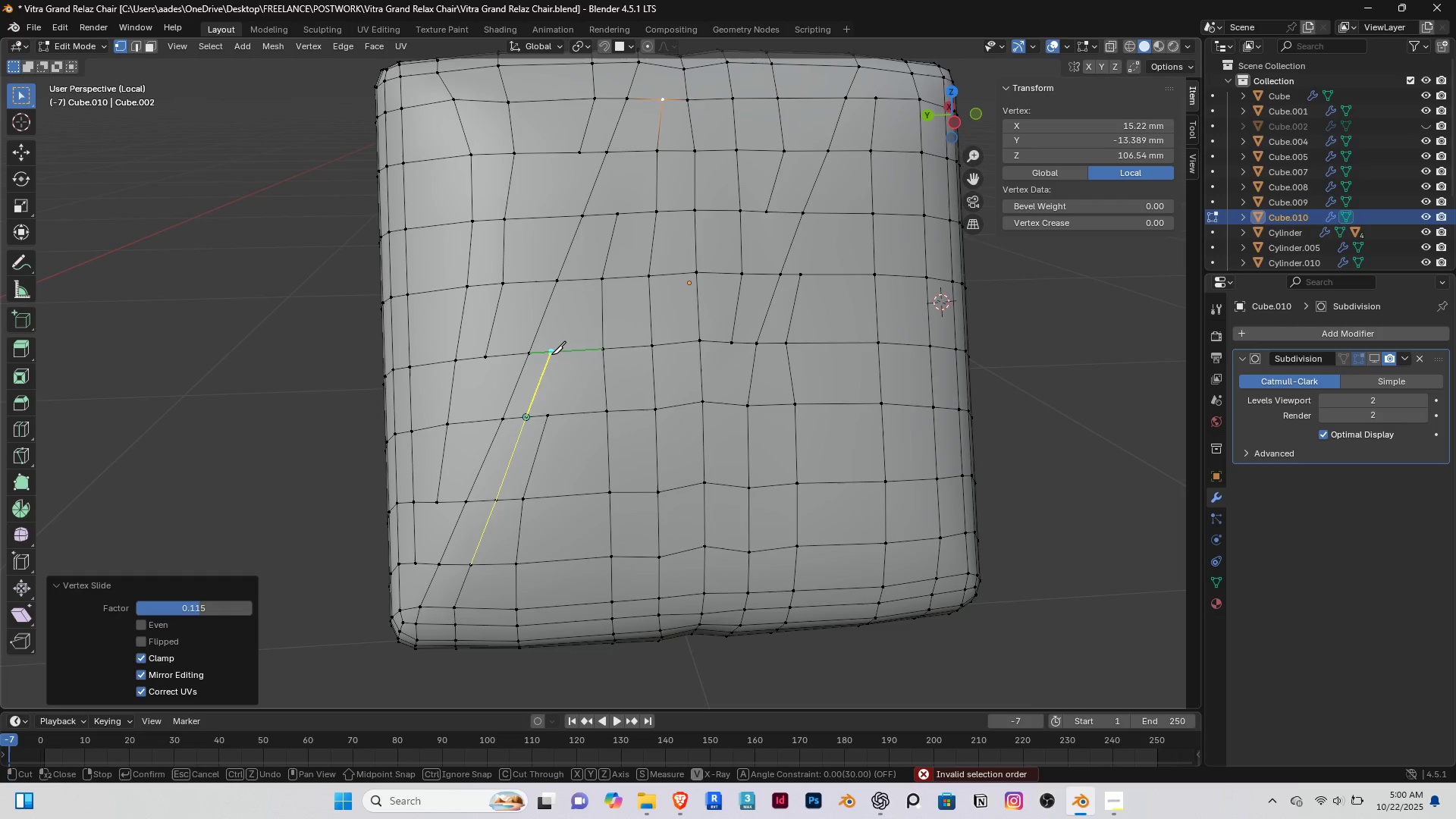 
left_click([551, 354])
 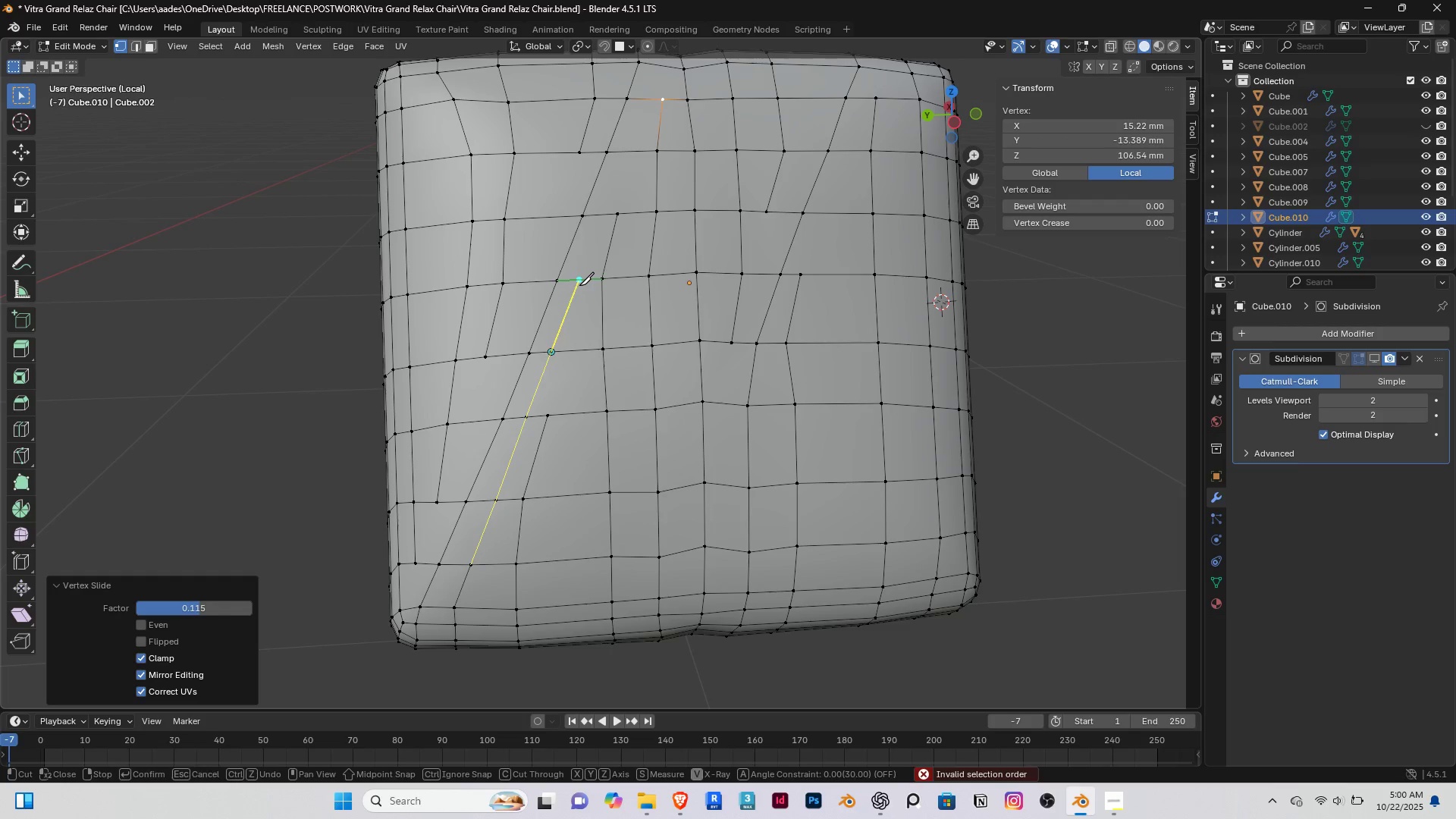 
left_click([579, 285])
 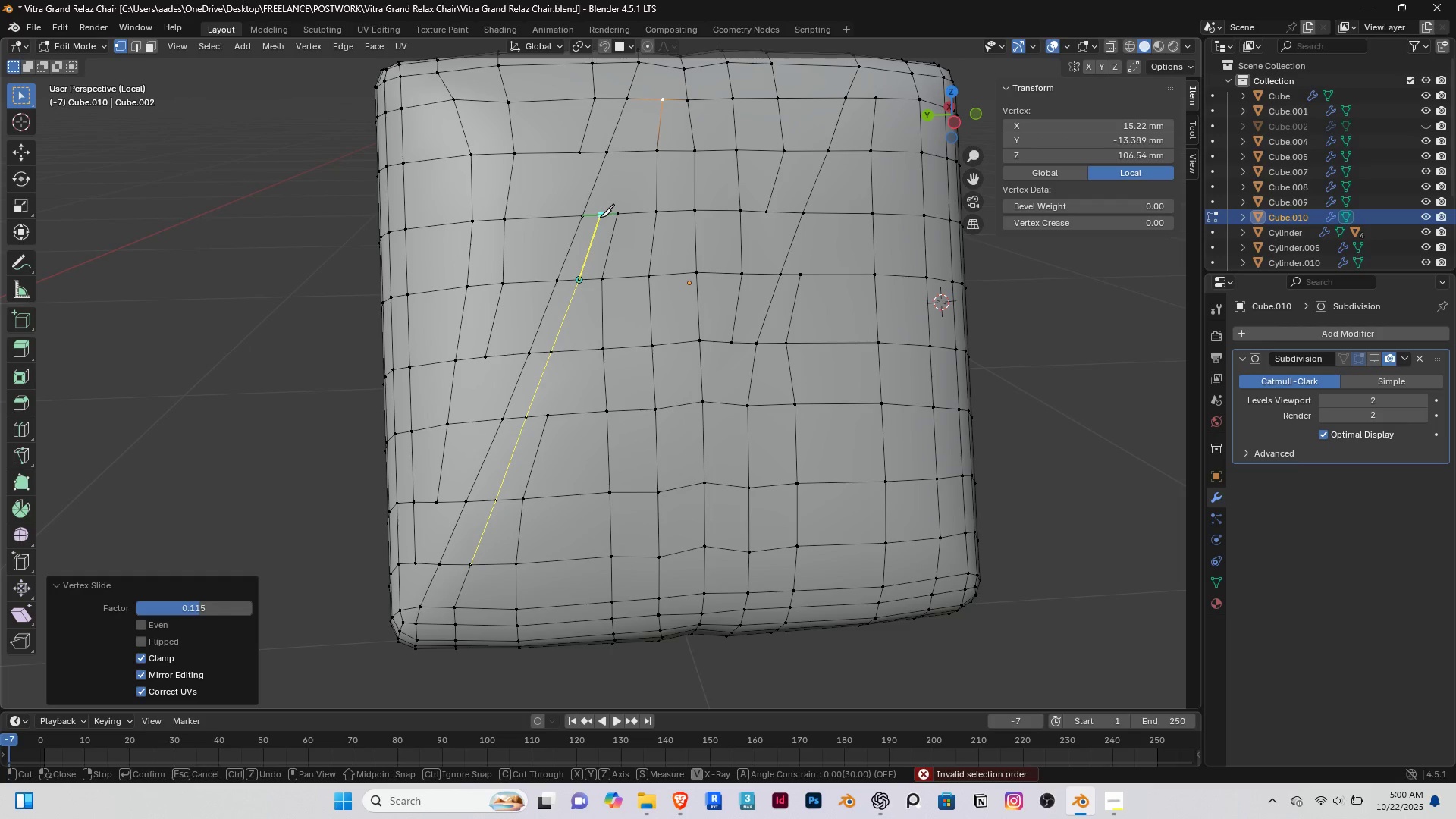 
left_click([600, 217])
 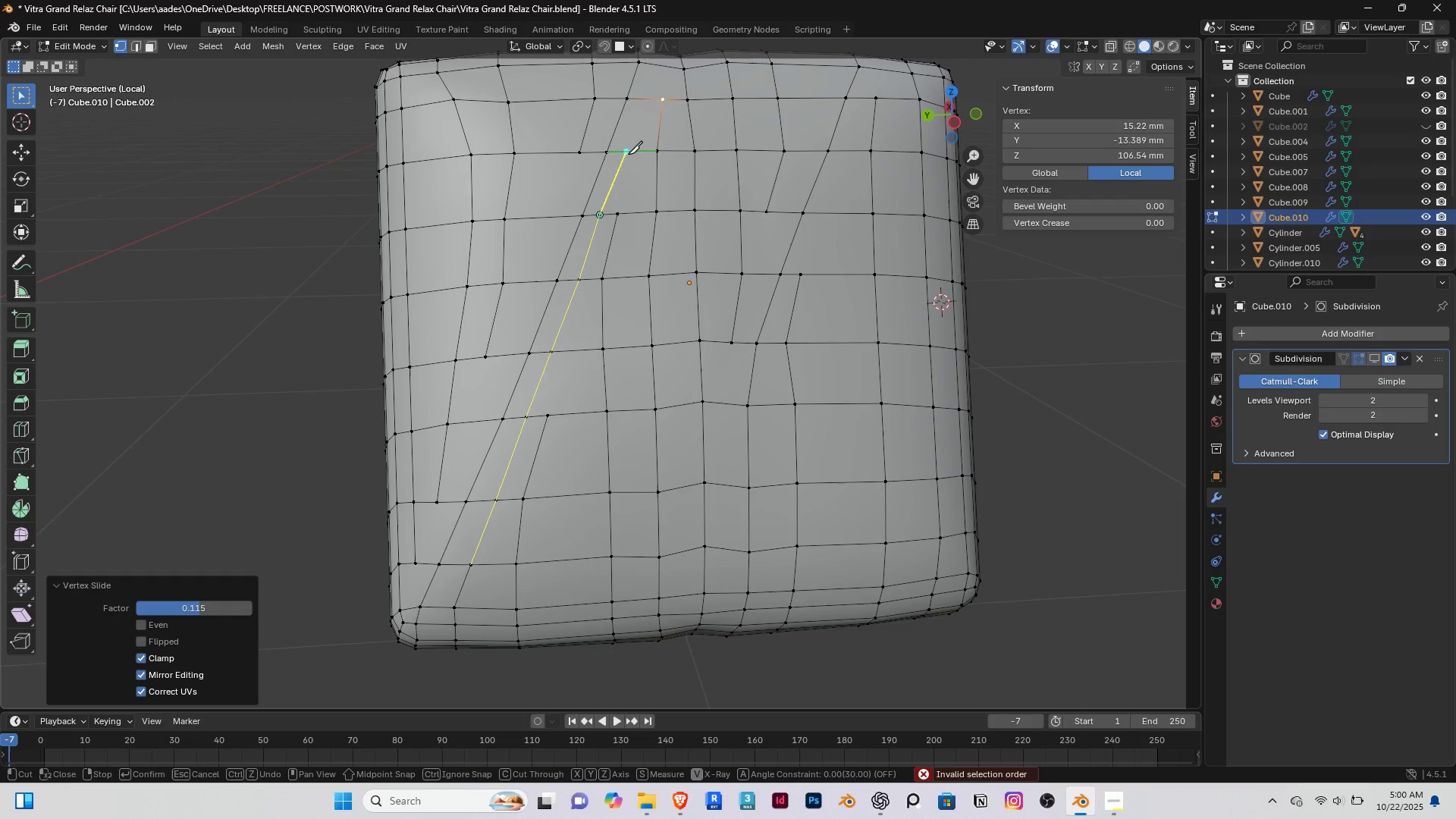 
left_click([628, 154])
 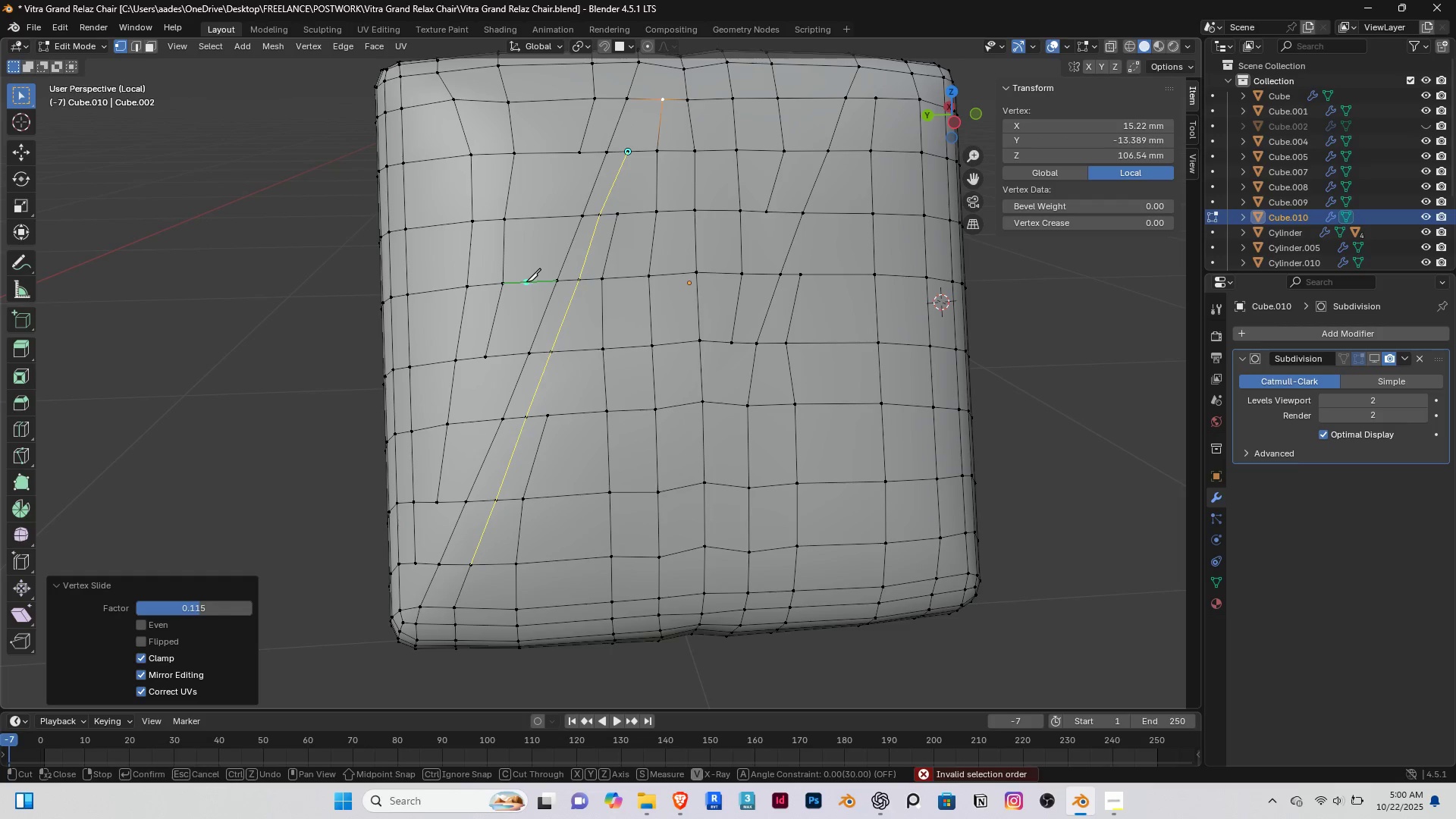 
key(Enter)
 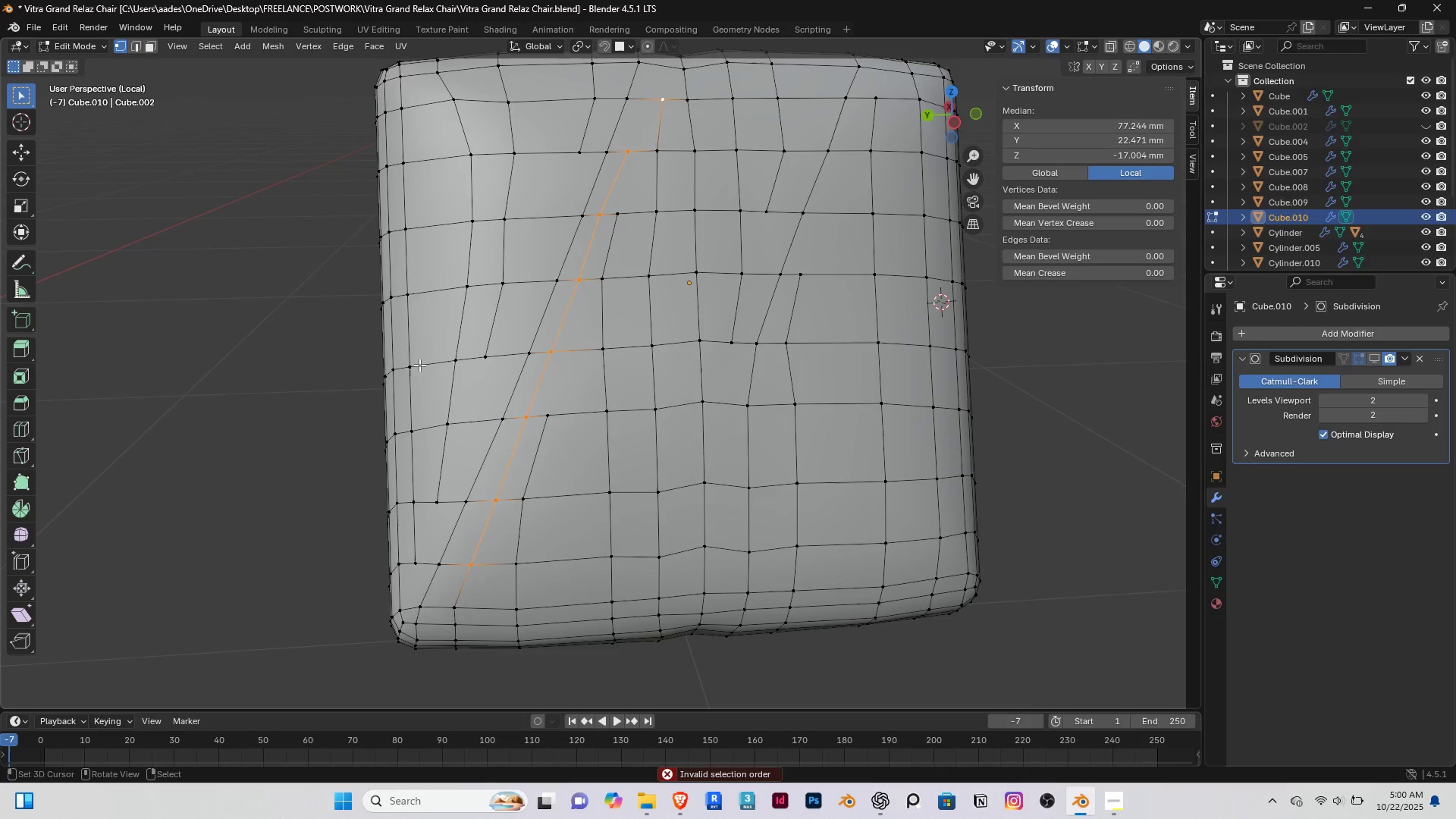 
scroll: coordinate [419, 367], scroll_direction: down, amount: 1.0
 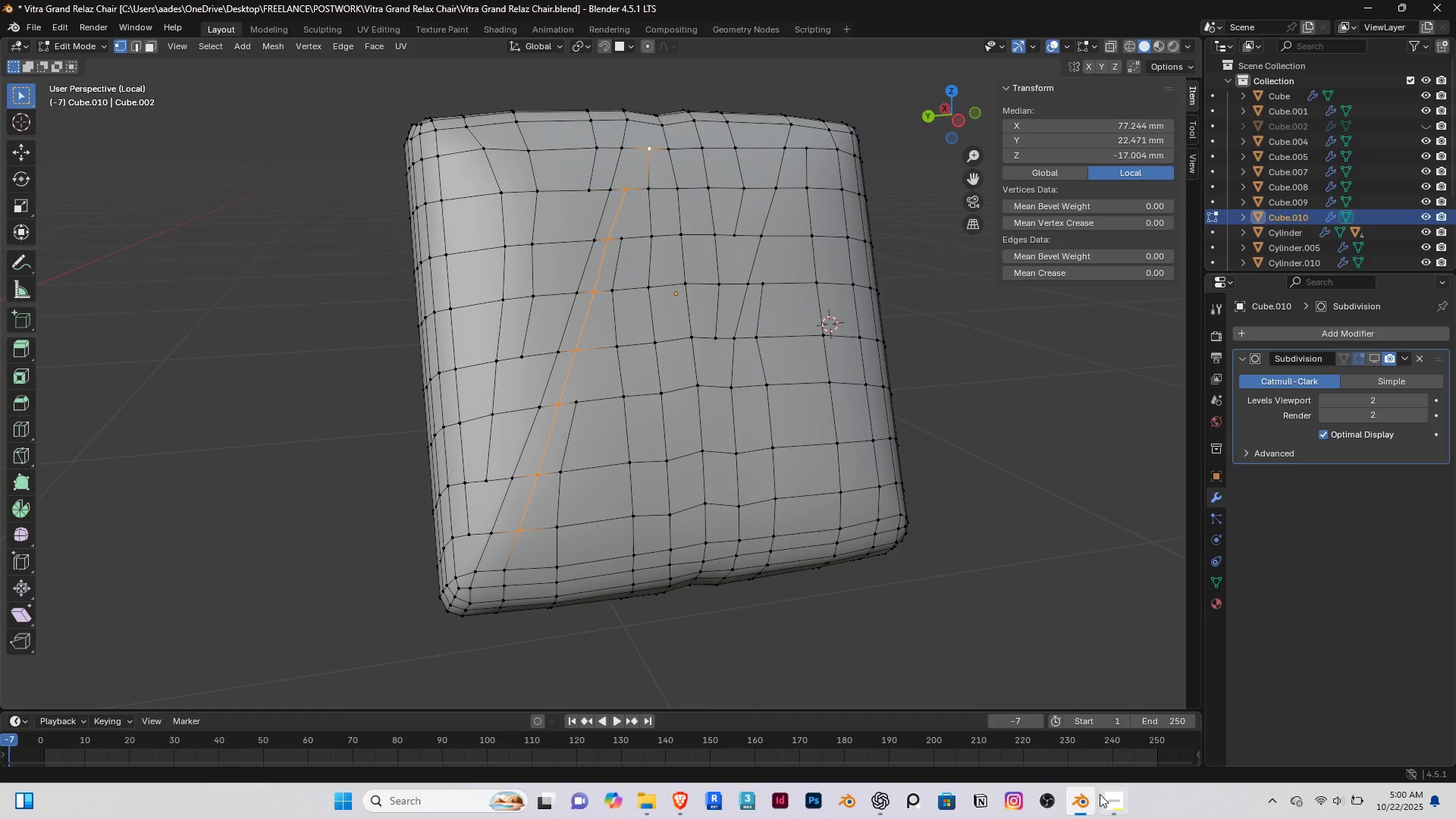 
left_click([1103, 795])